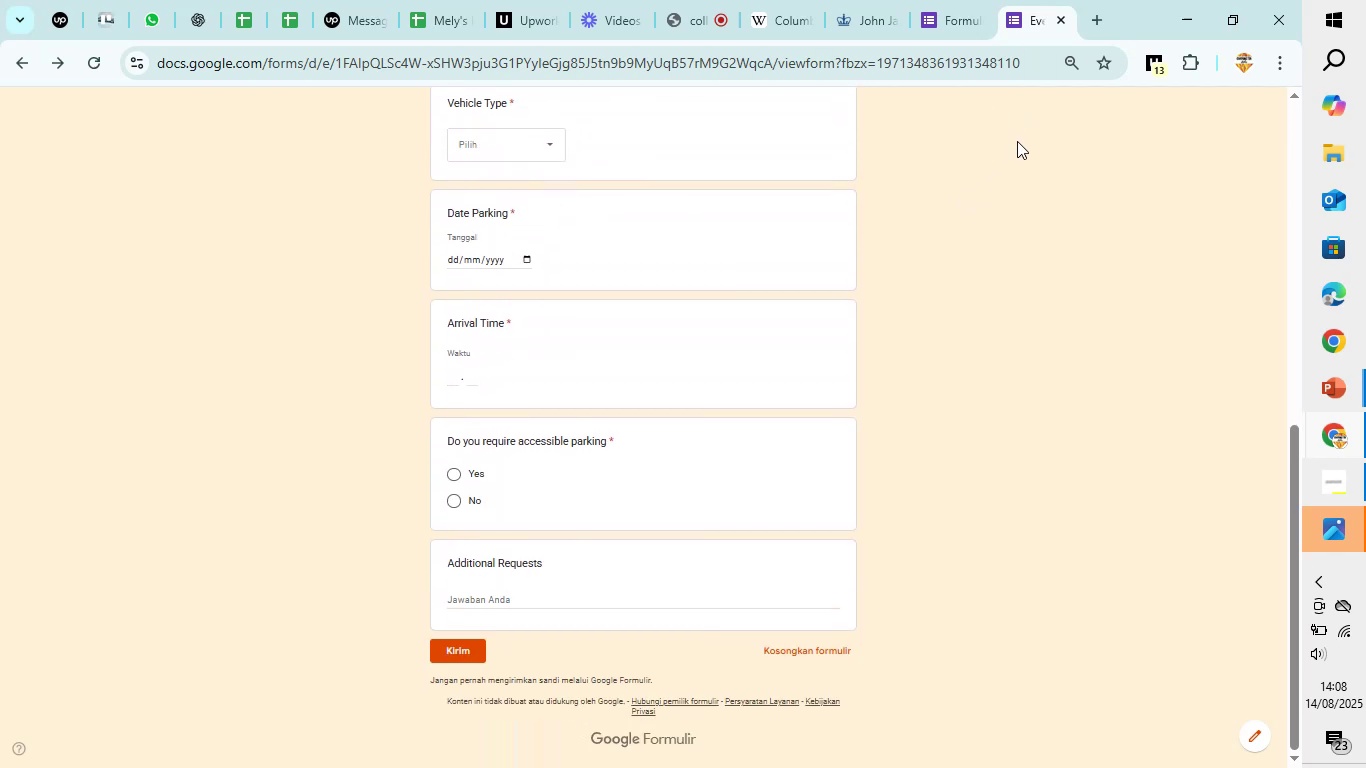 
left_click([951, 13])
 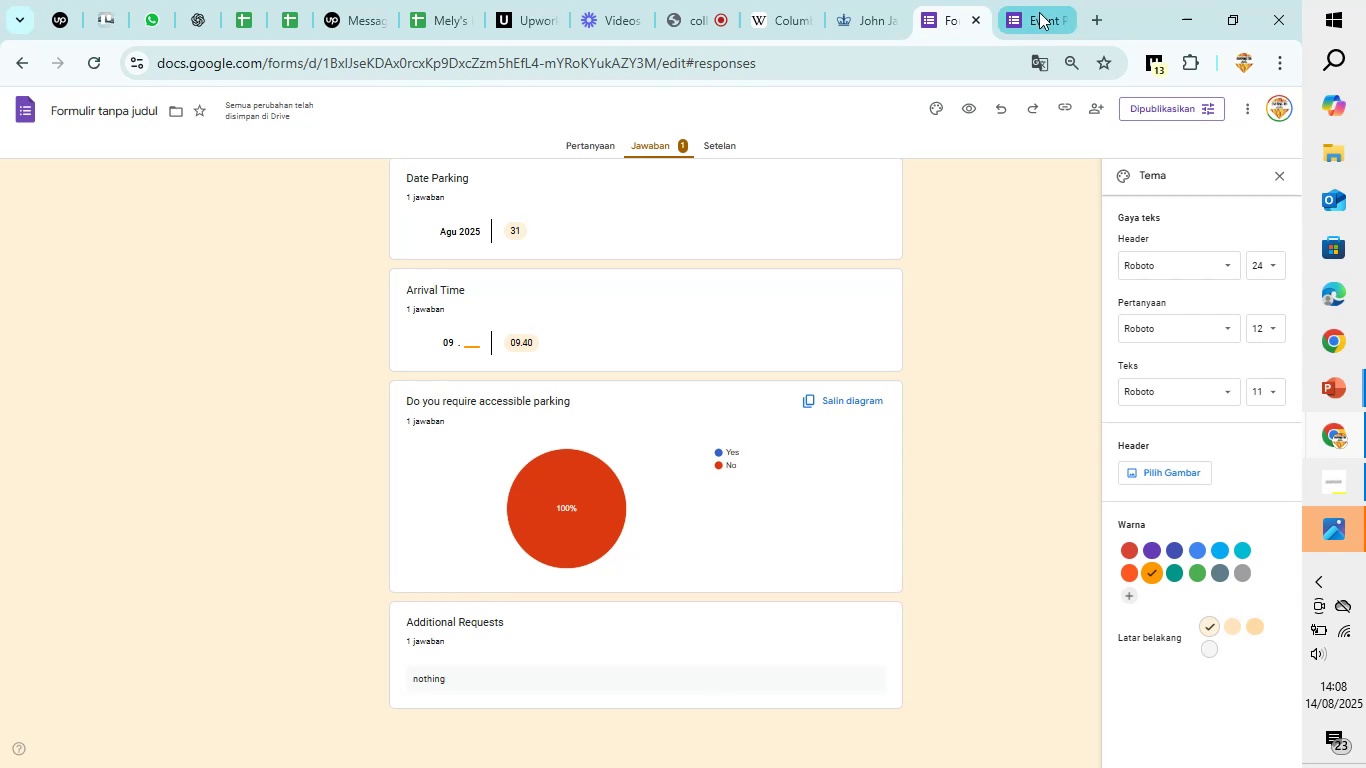 
left_click([1039, 12])
 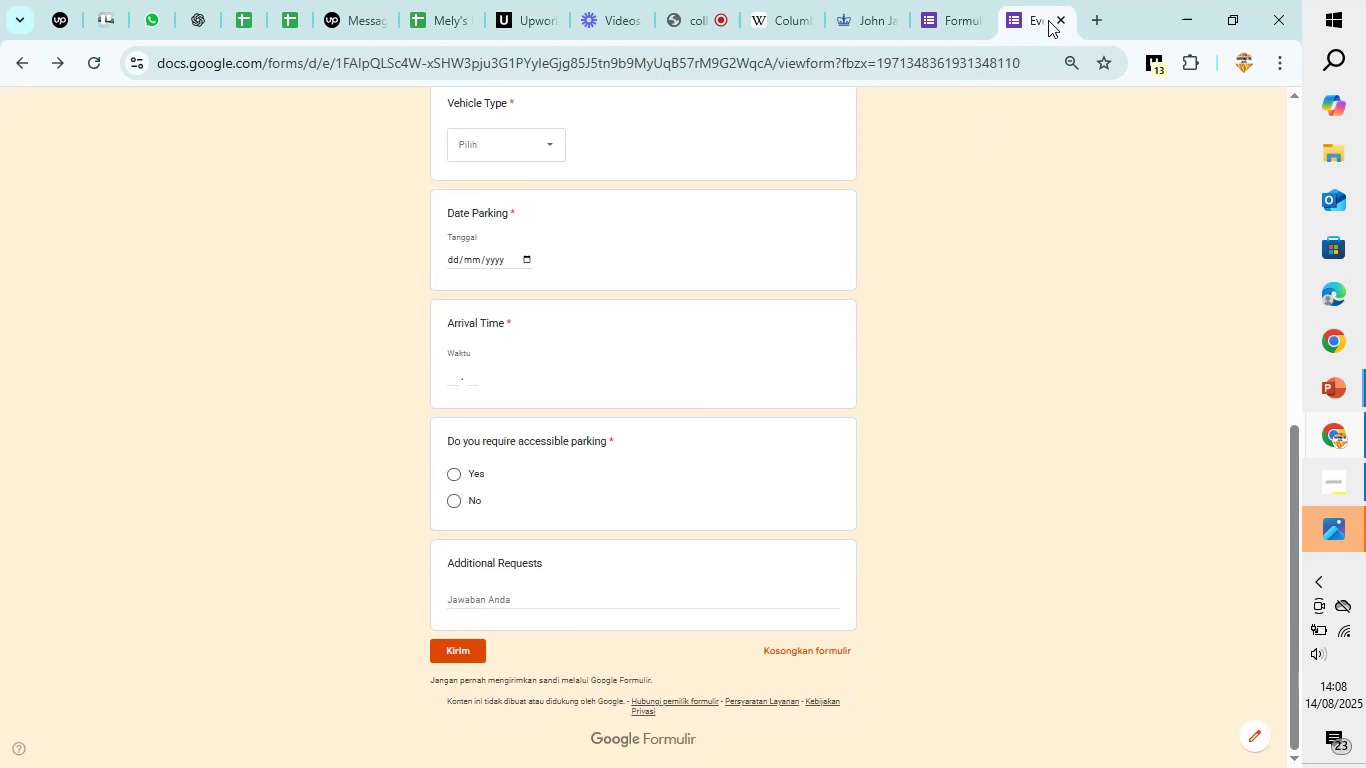 
left_click([1056, 20])
 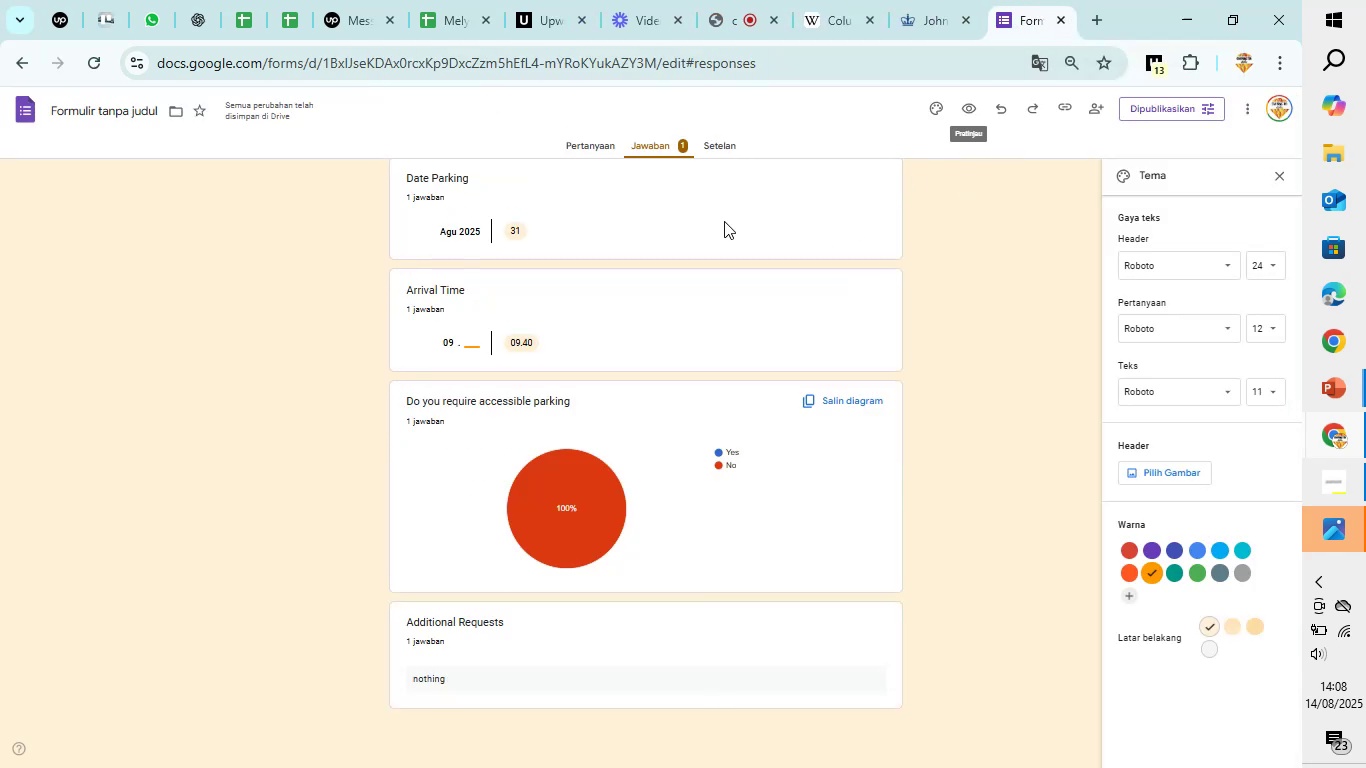 
scroll: coordinate [740, 355], scroll_direction: up, amount: 6.0
 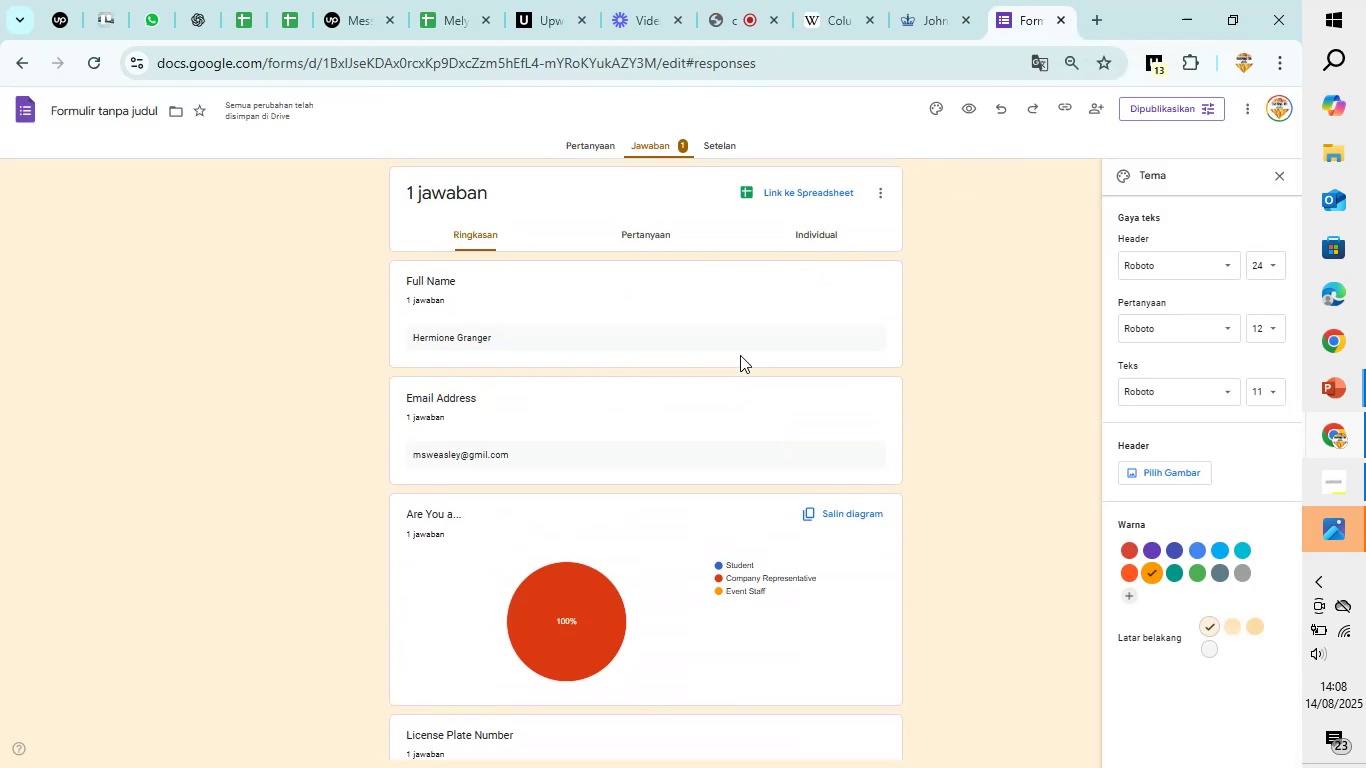 
scroll: coordinate [741, 354], scroll_direction: down, amount: 10.0
 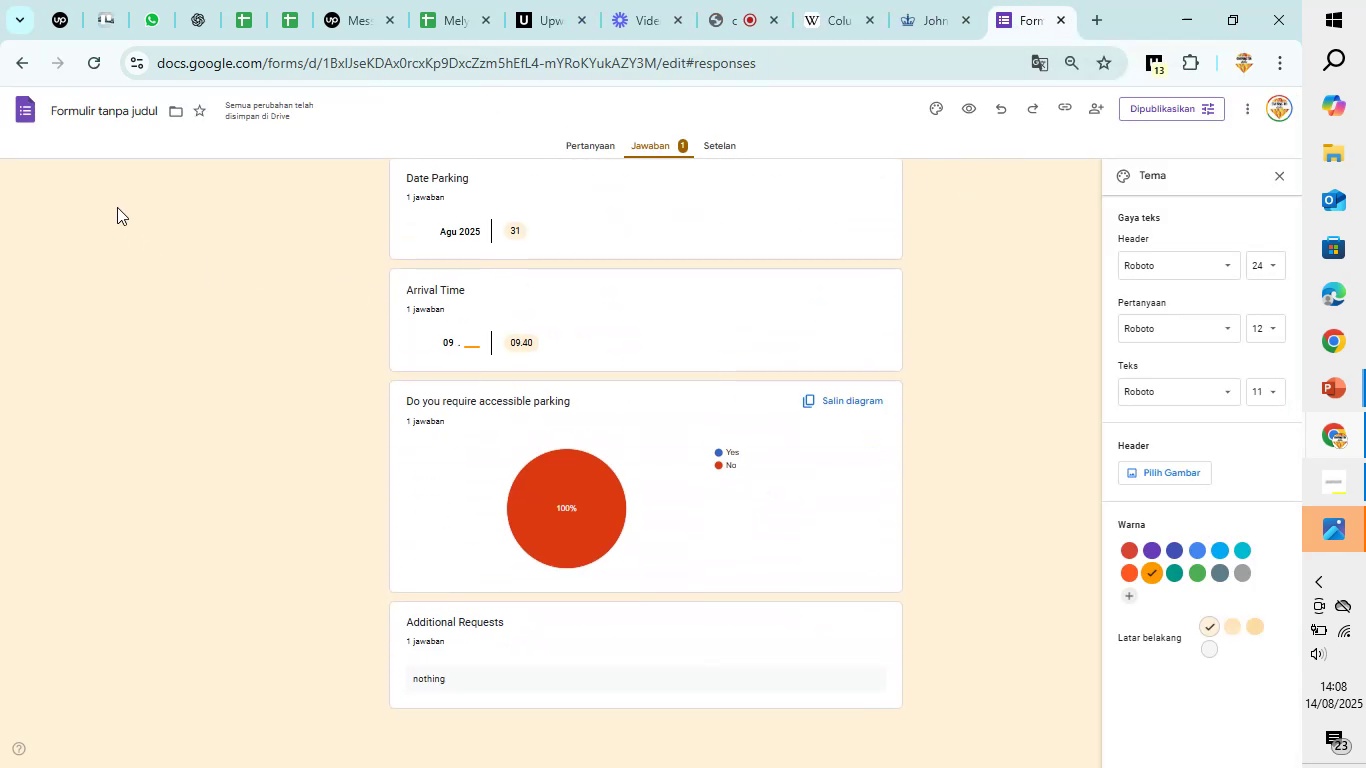 
scroll: coordinate [77, 207], scroll_direction: up, amount: 16.0
 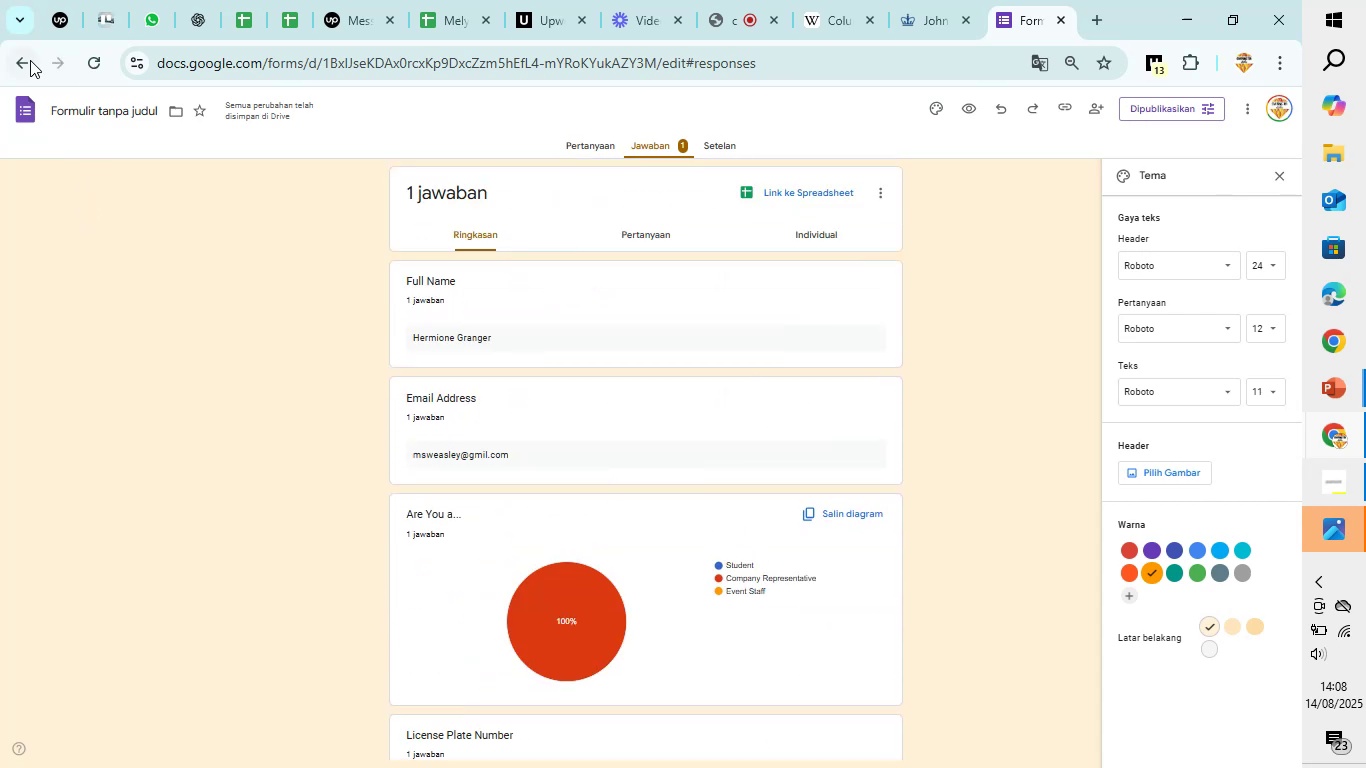 
left_click([26, 60])
 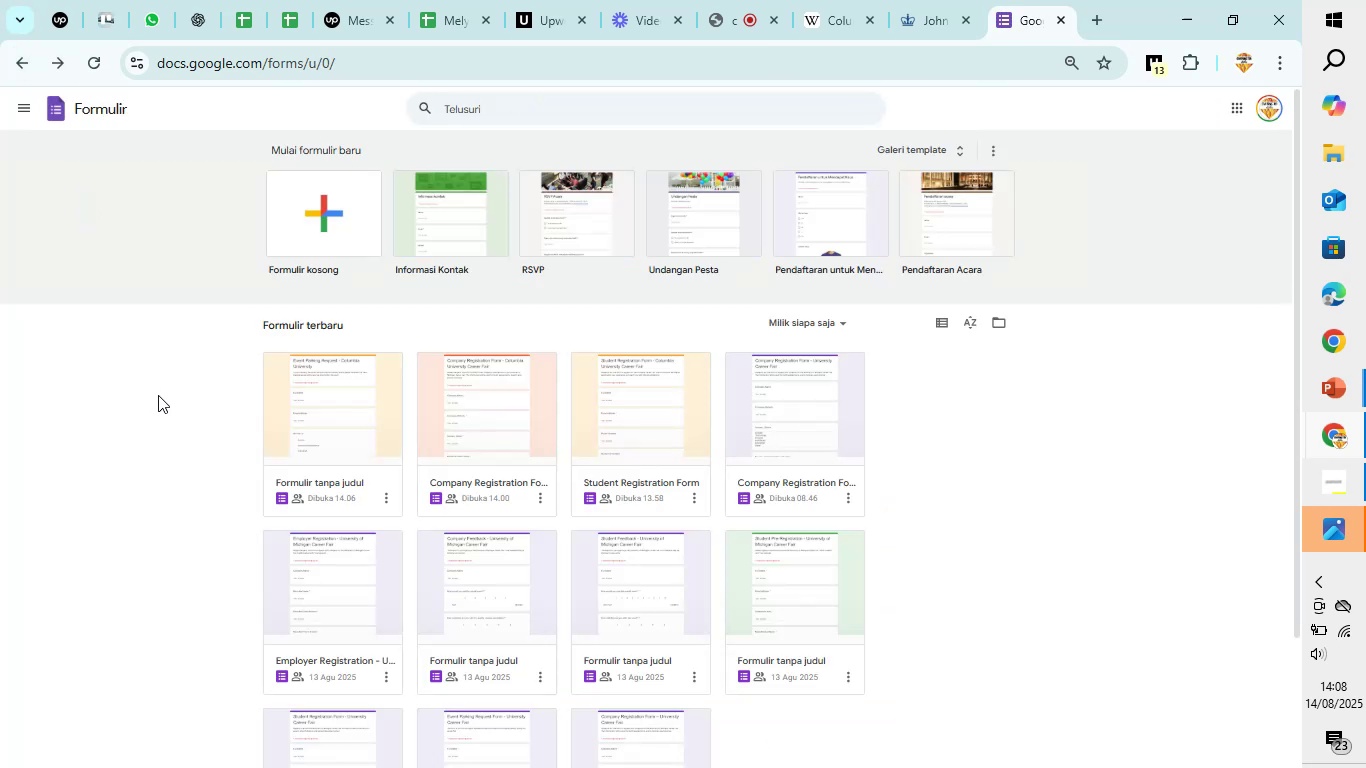 
wait(10.95)
 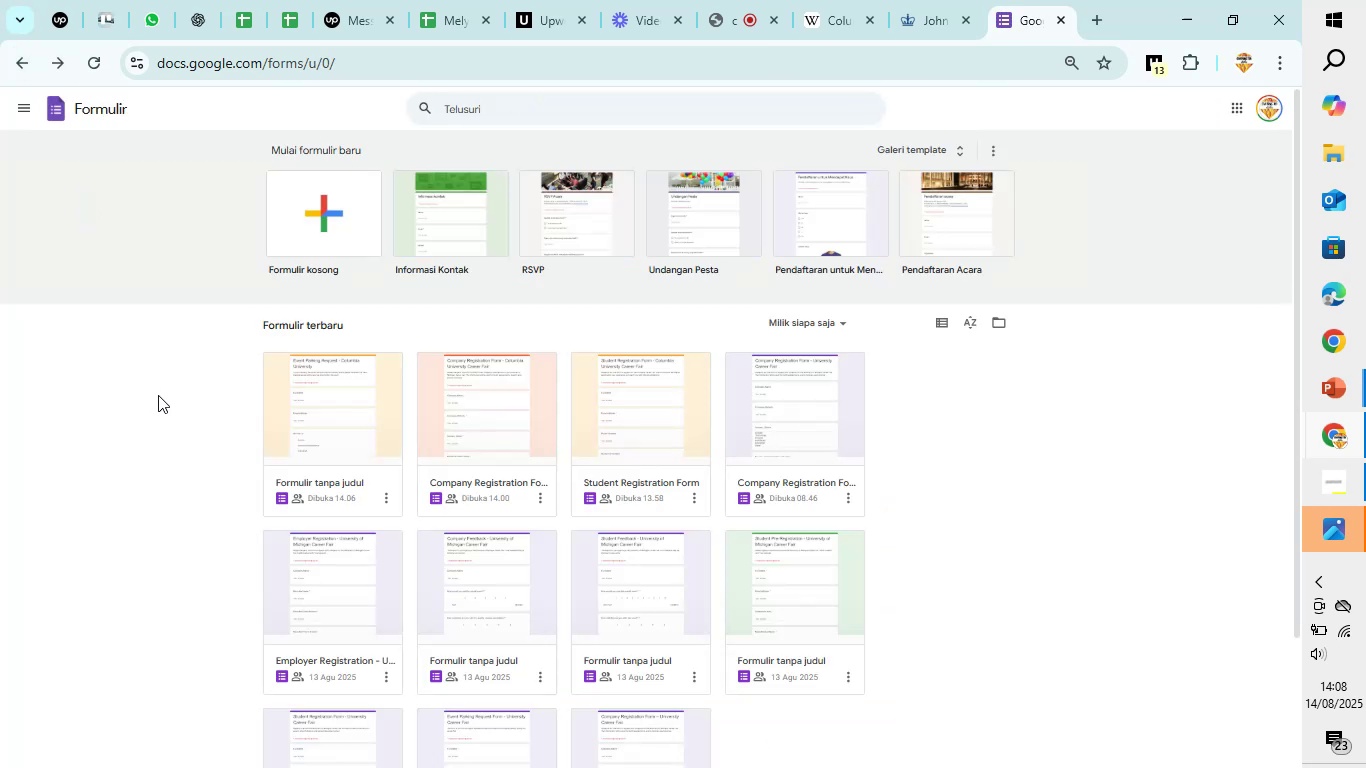 
left_click([1365, 0])
 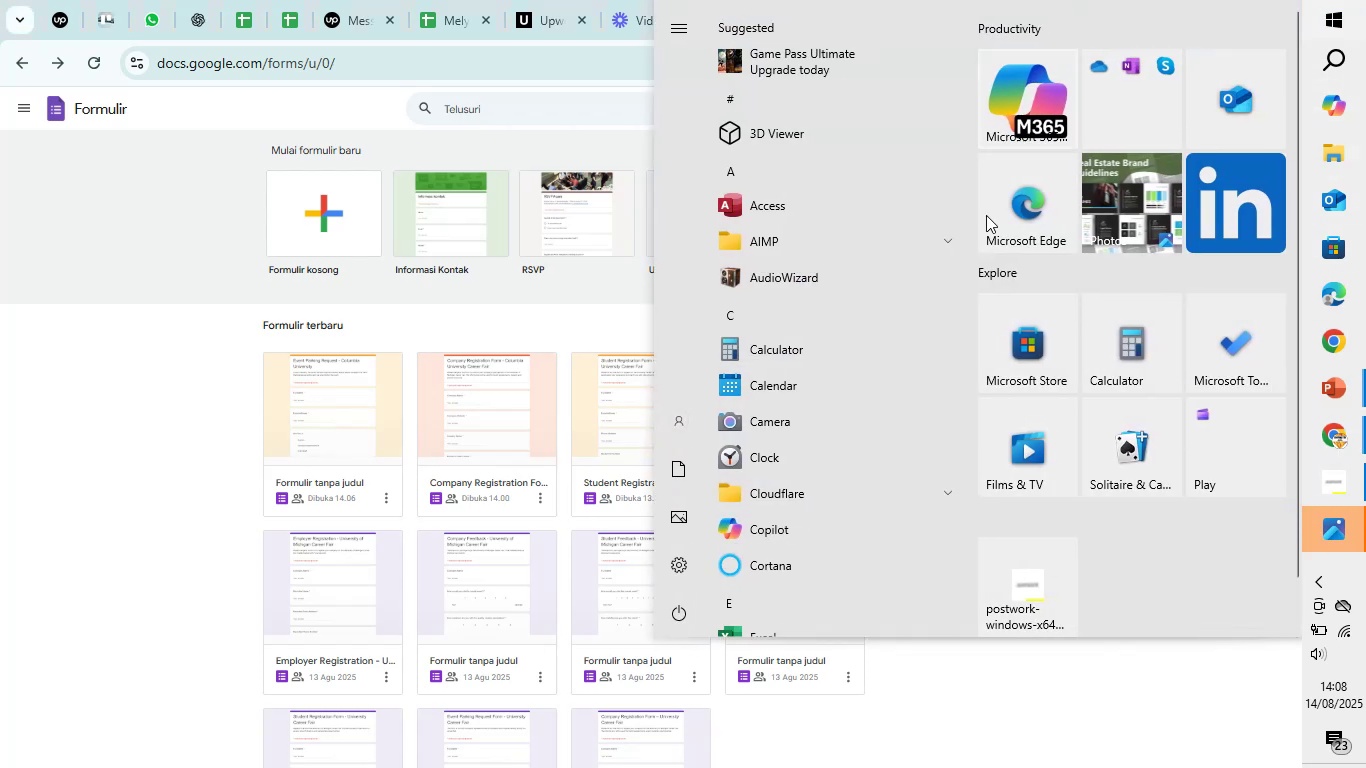 
scroll: coordinate [786, 336], scroll_direction: down, amount: 26.0
 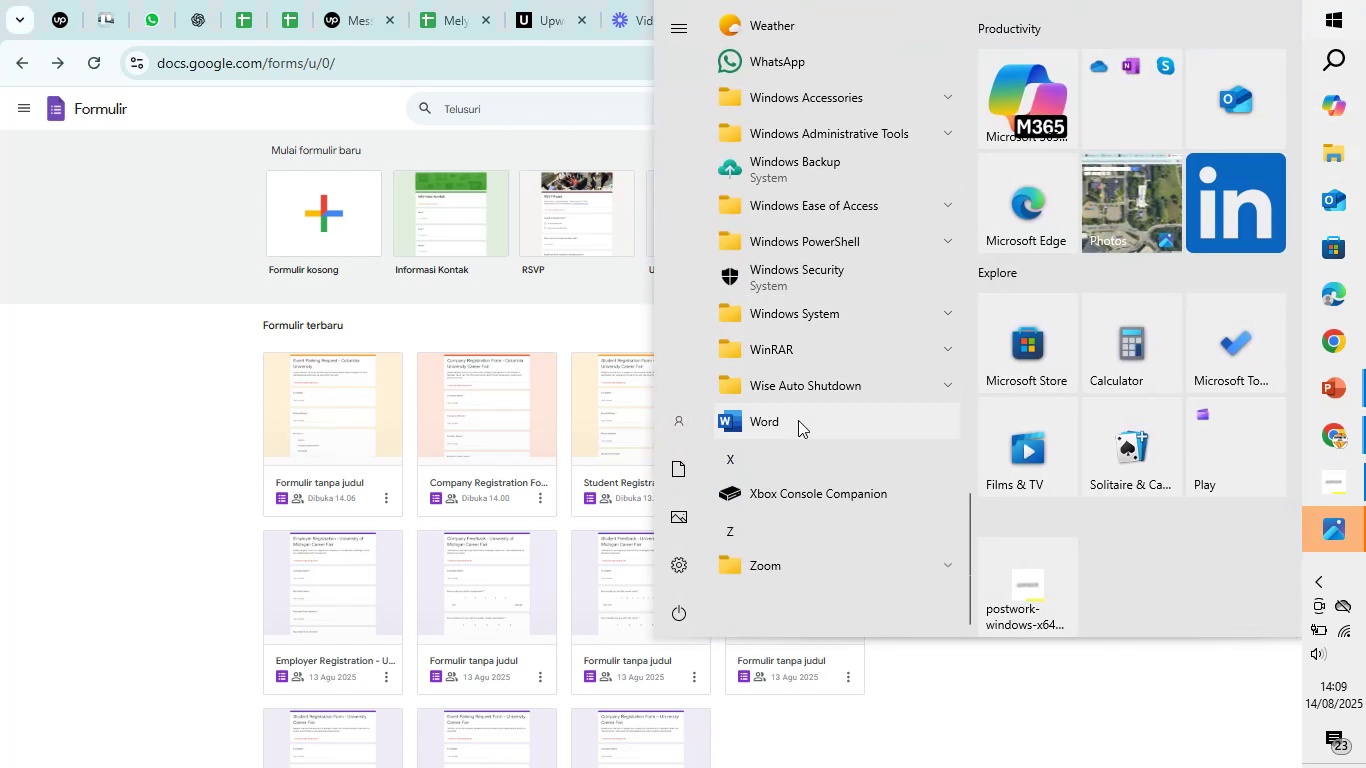 
left_click([797, 421])
 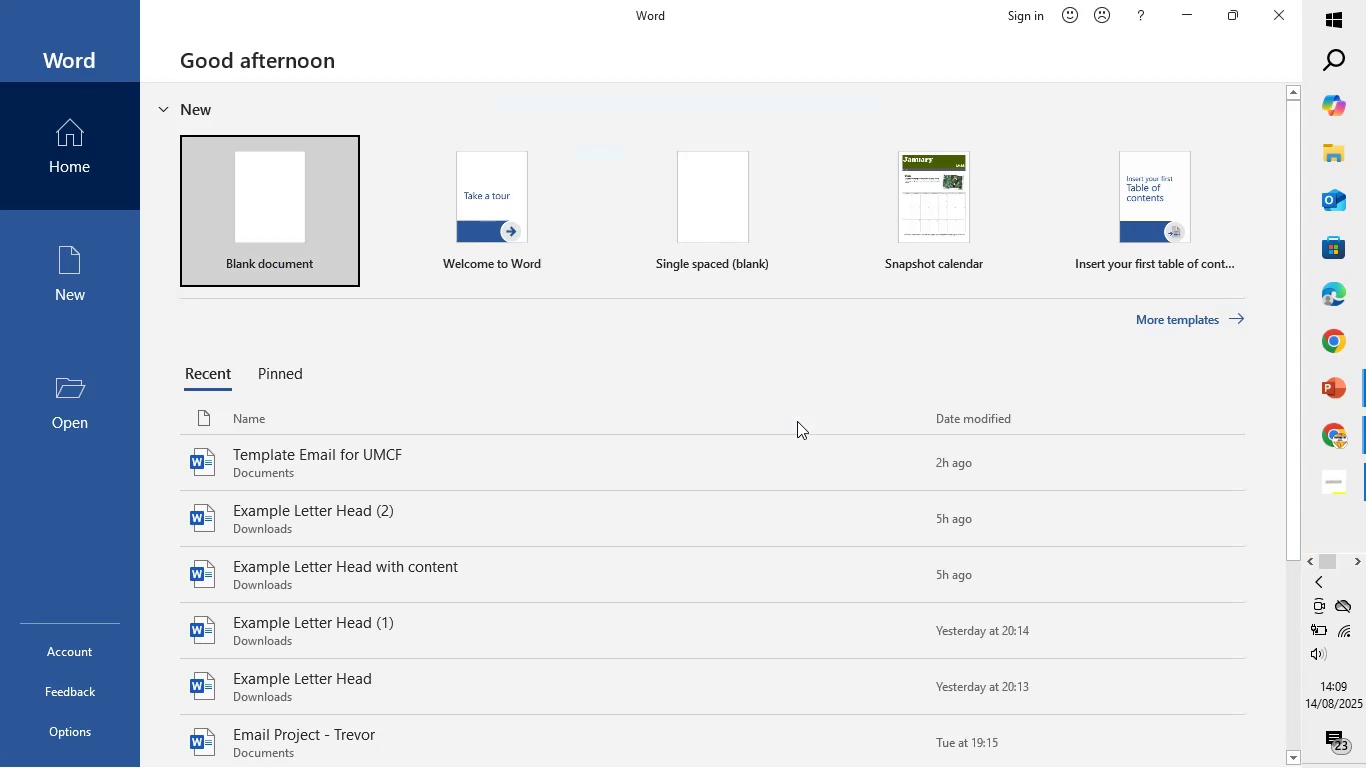 
wait(11.93)
 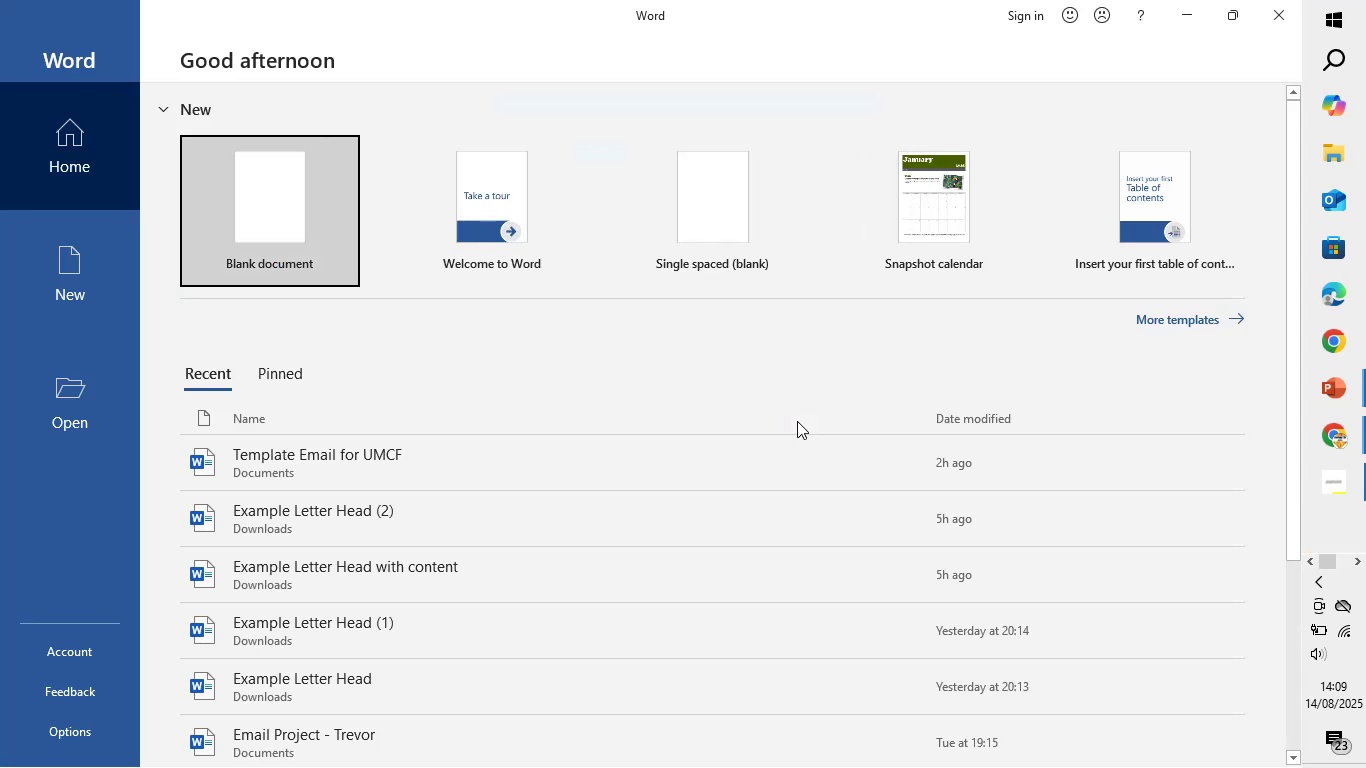 
left_click([206, 223])
 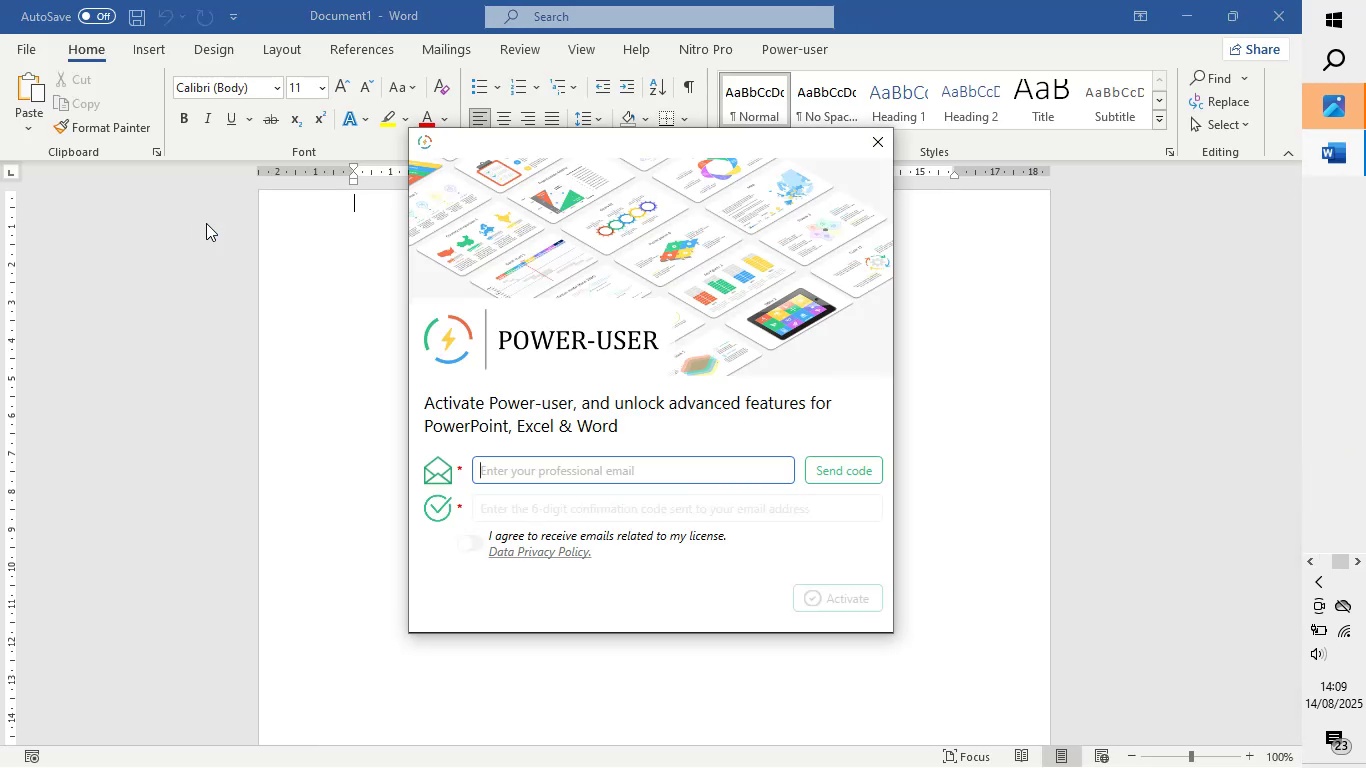 
wait(11.91)
 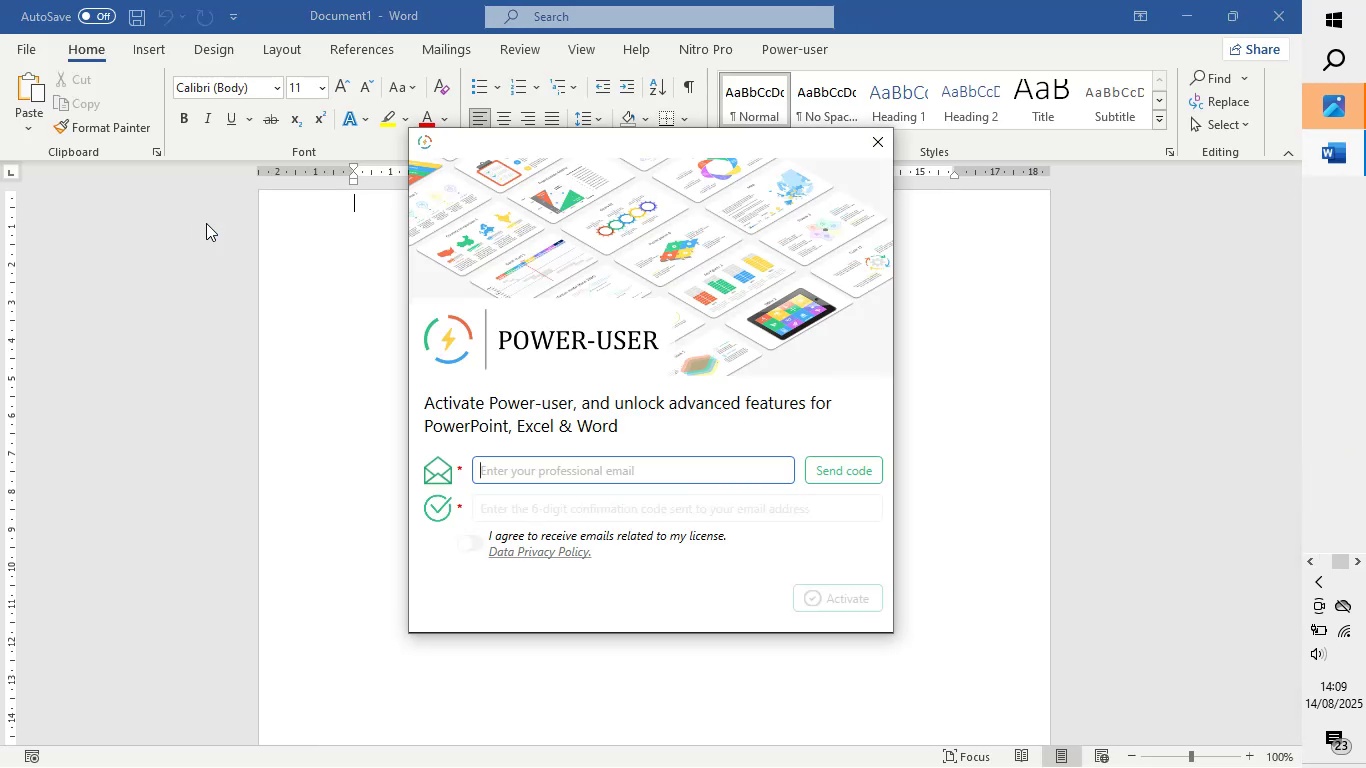 
left_click([876, 146])
 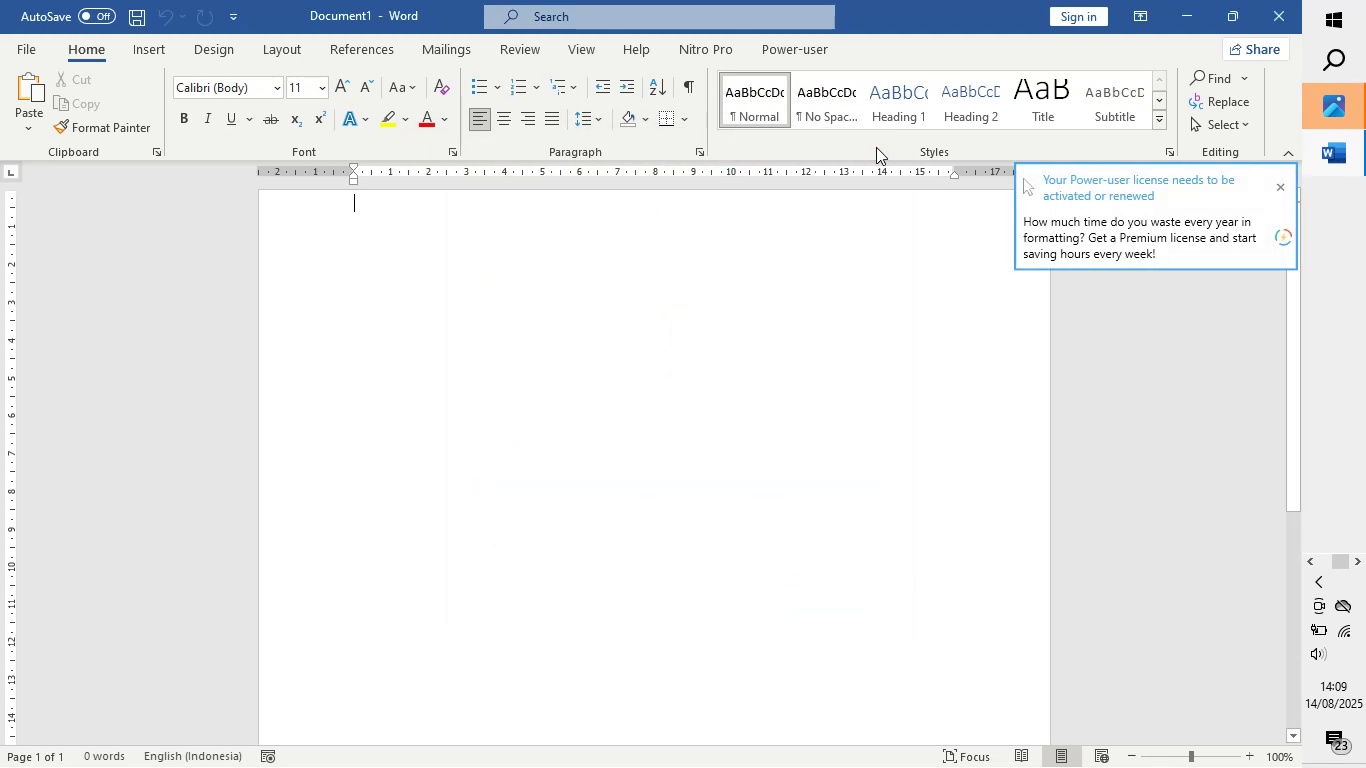 
scroll: coordinate [653, 401], scroll_direction: none, amount: 0.0
 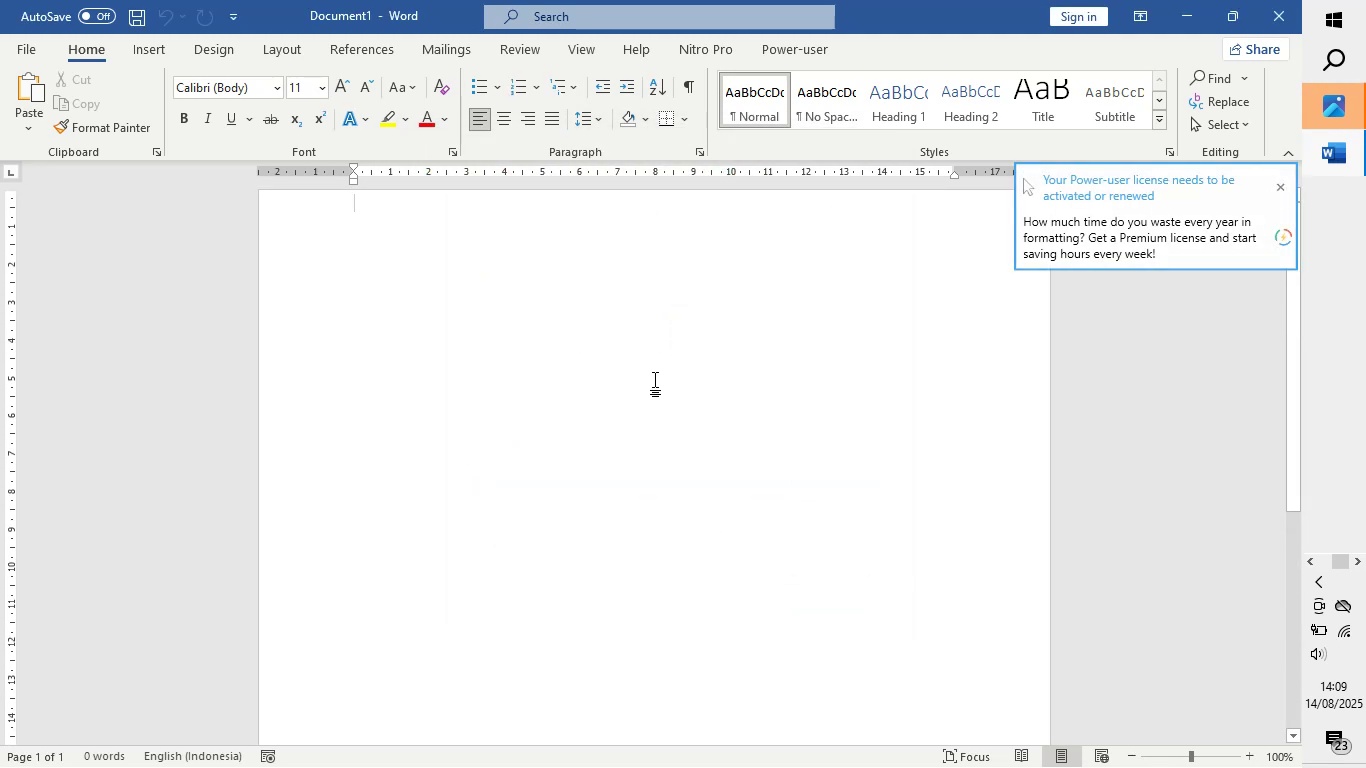 
scroll: coordinate [646, 388], scroll_direction: down, amount: 1.0
 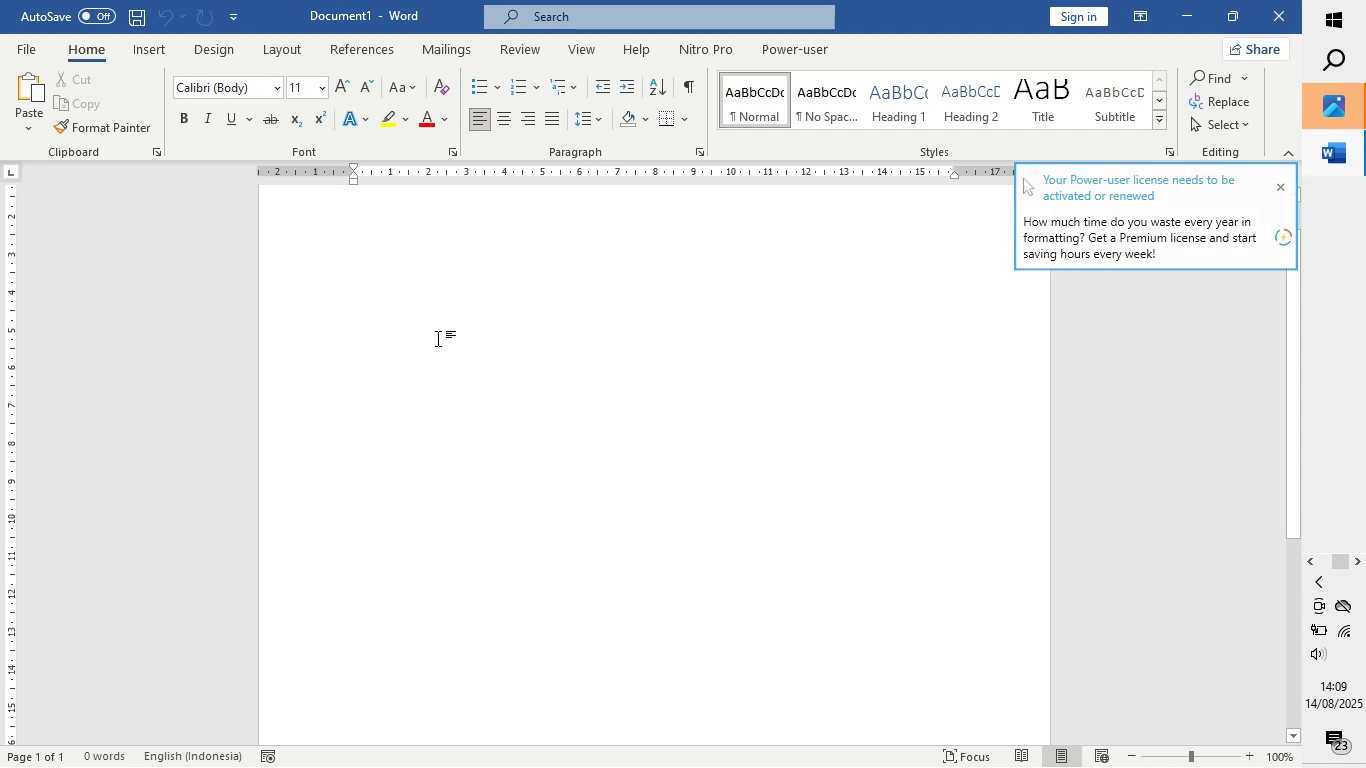 
left_click([424, 328])
 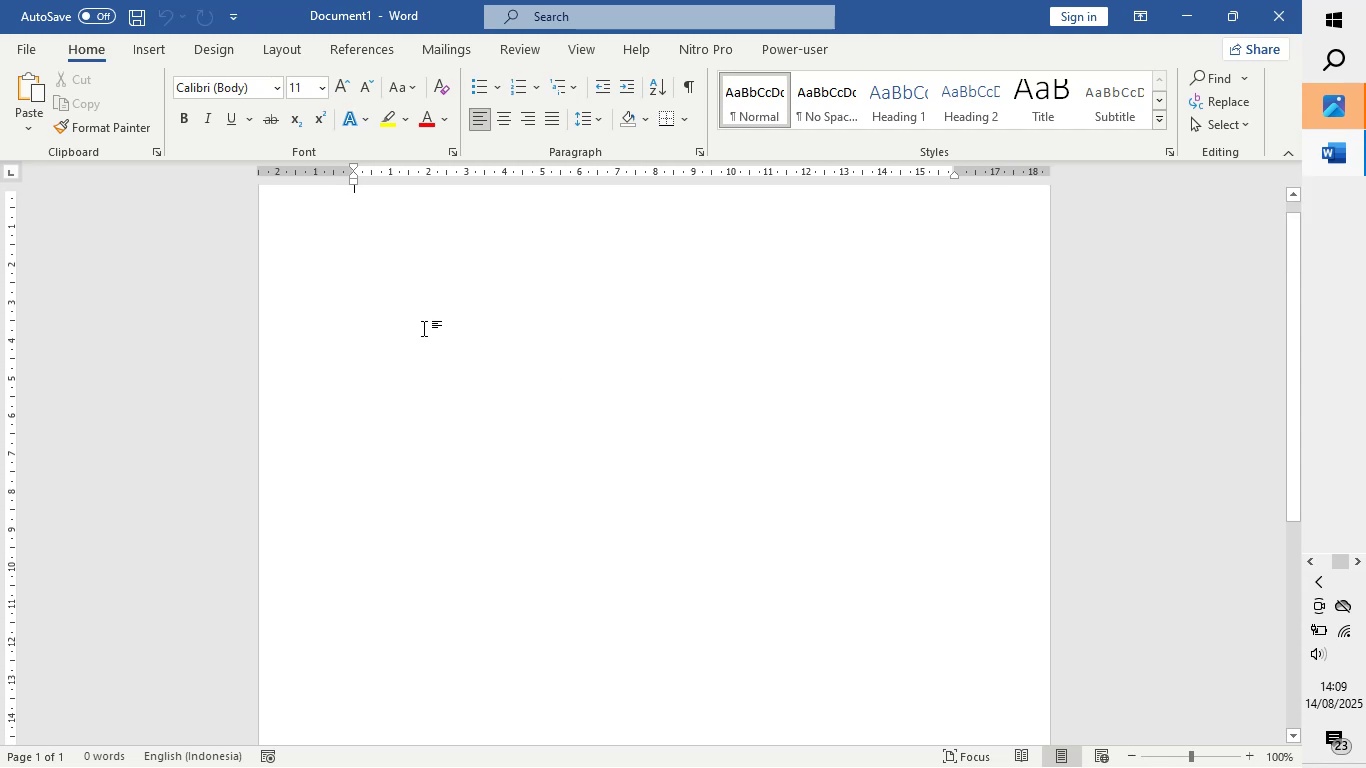 
scroll: coordinate [424, 328], scroll_direction: up, amount: 3.0
 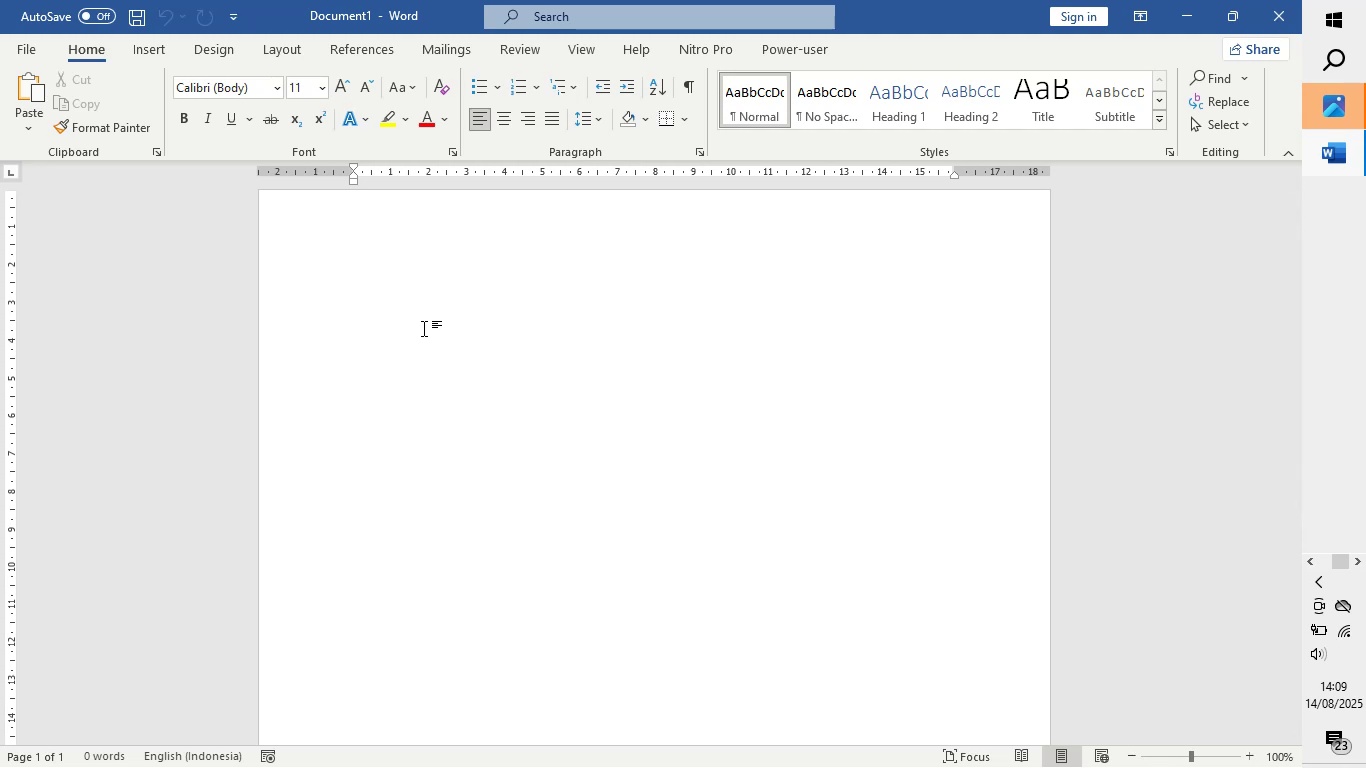 
wait(17.63)
 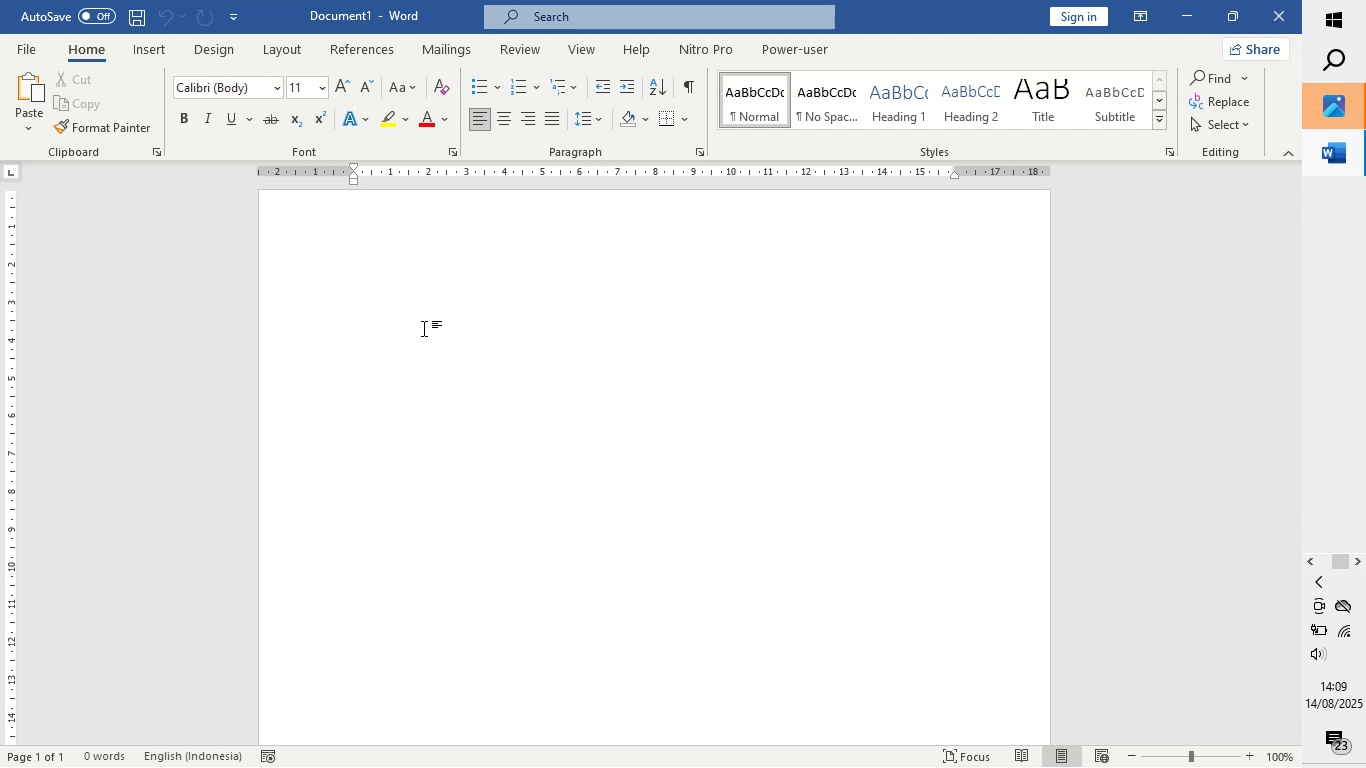 
key(K)
 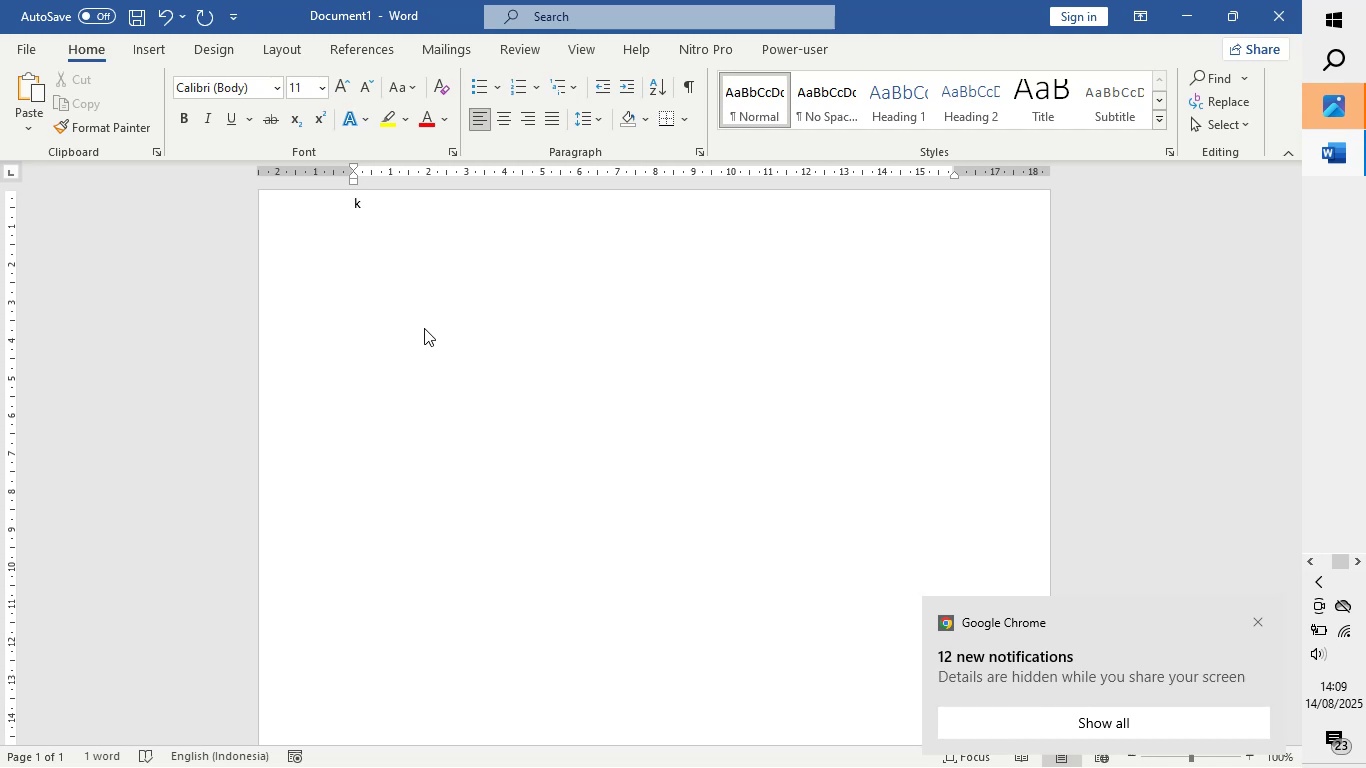 
key(Backspace)
 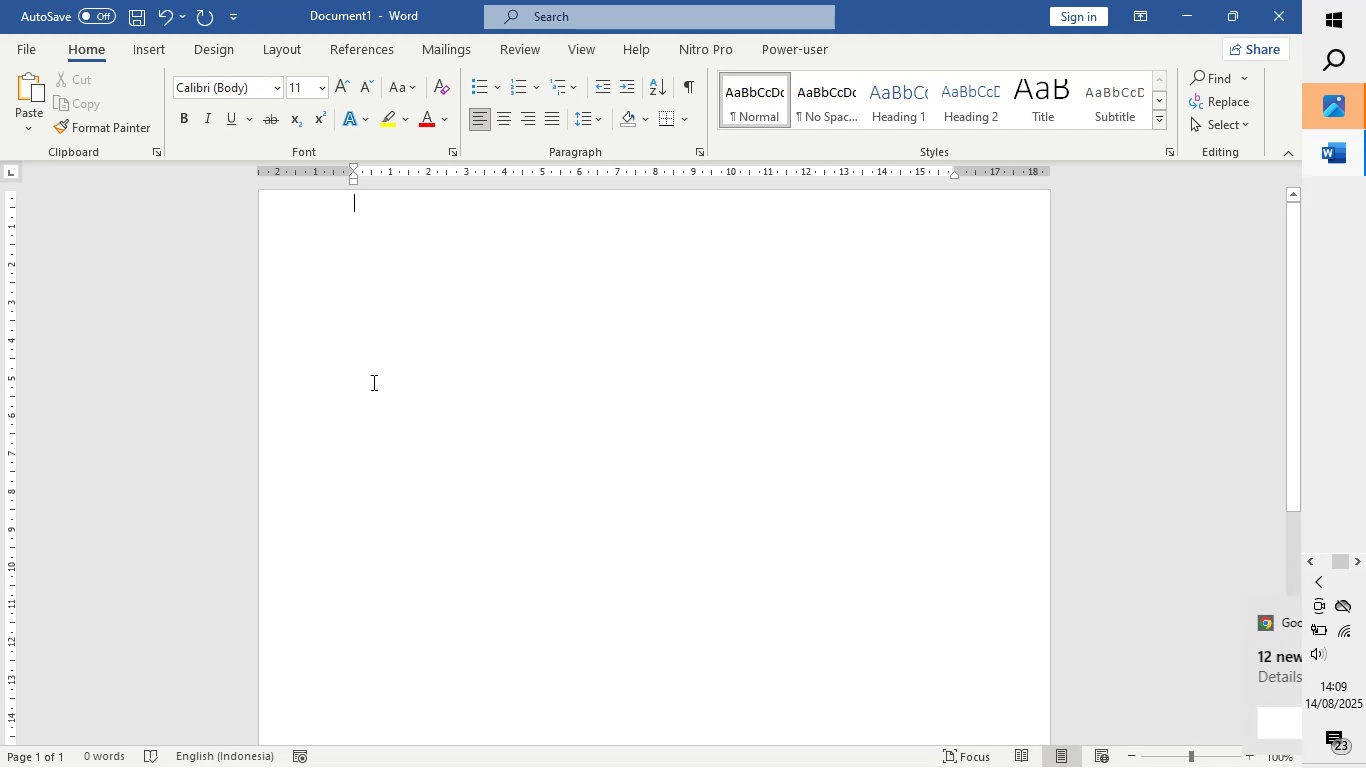 
scroll: coordinate [447, 452], scroll_direction: down, amount: 2.0
 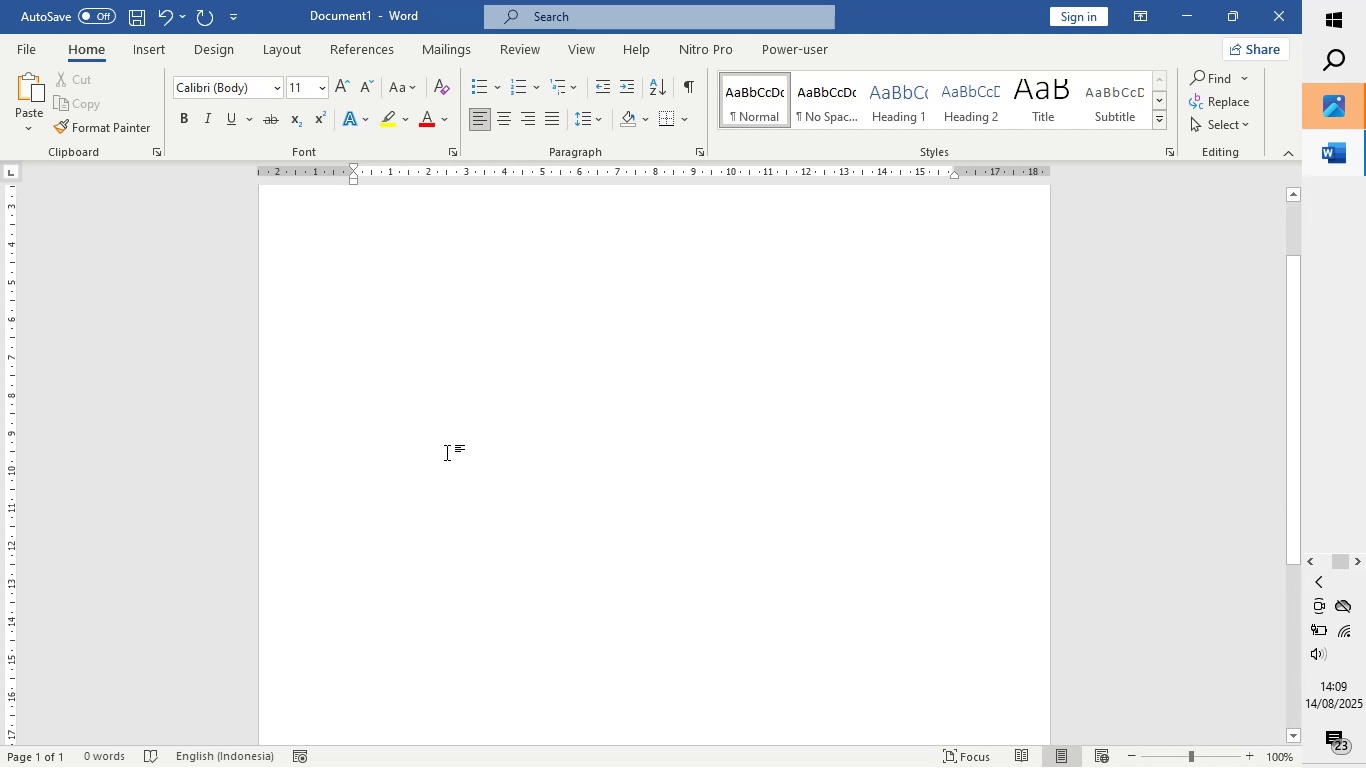 
scroll: coordinate [447, 452], scroll_direction: up, amount: 3.0
 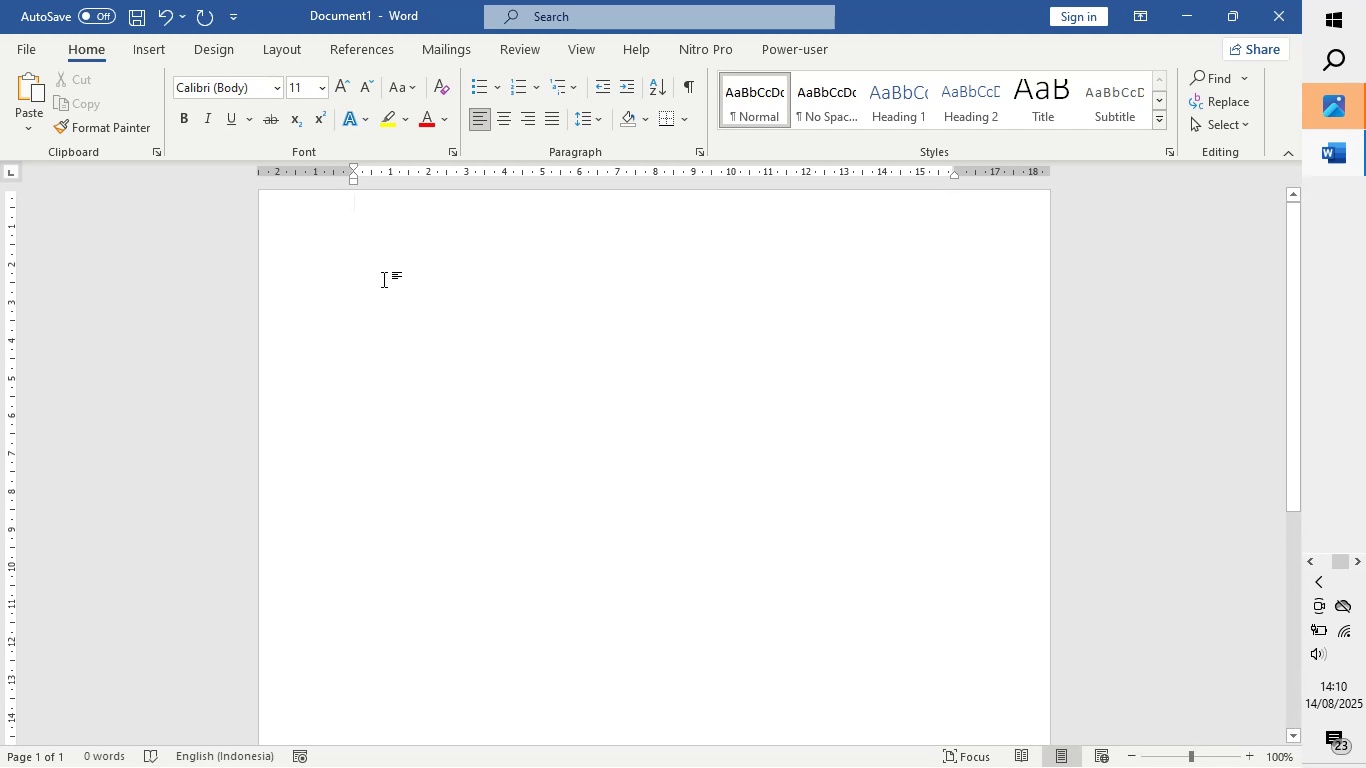 
type(Invitation For Company)
 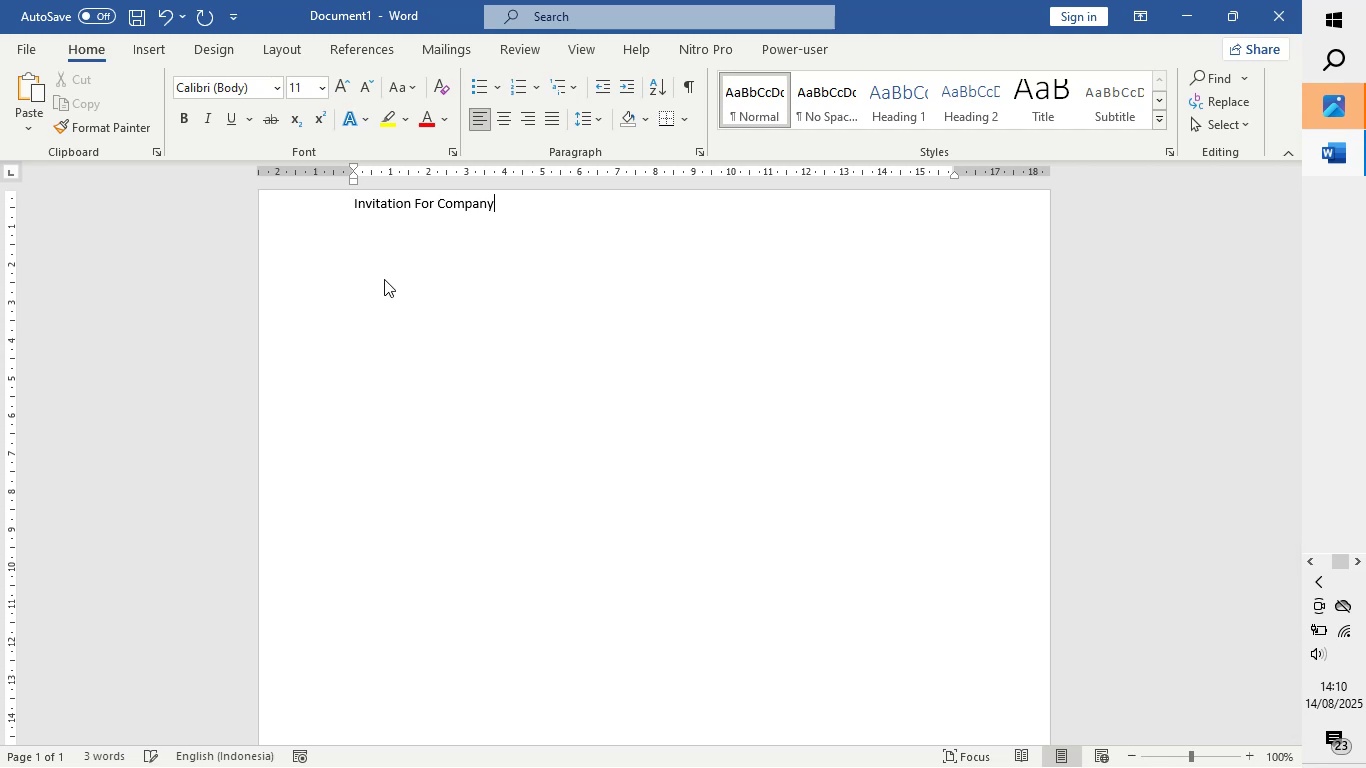 
key(Enter)
 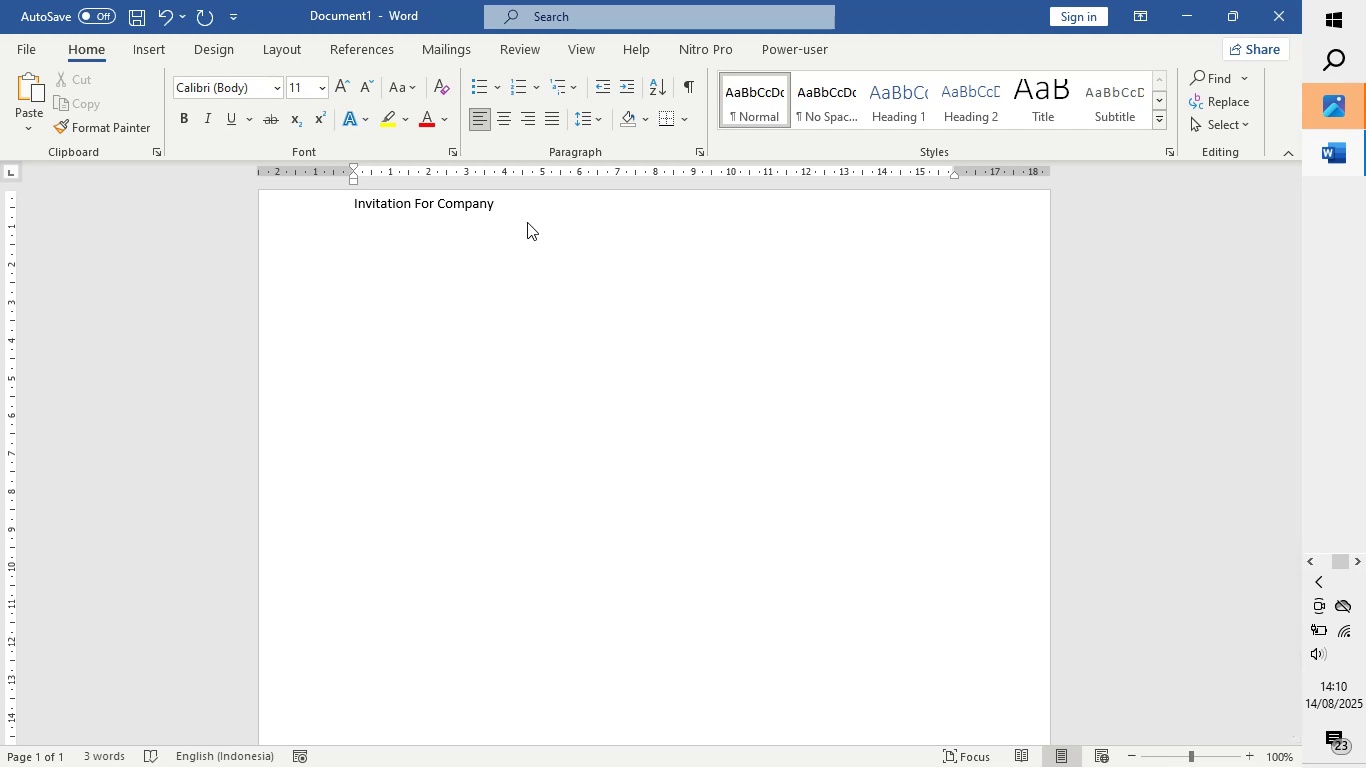 
type(Subject: W)
key(Backspace)
type(Join US at Columbia UNiversity's Upcoming Career Fair)
 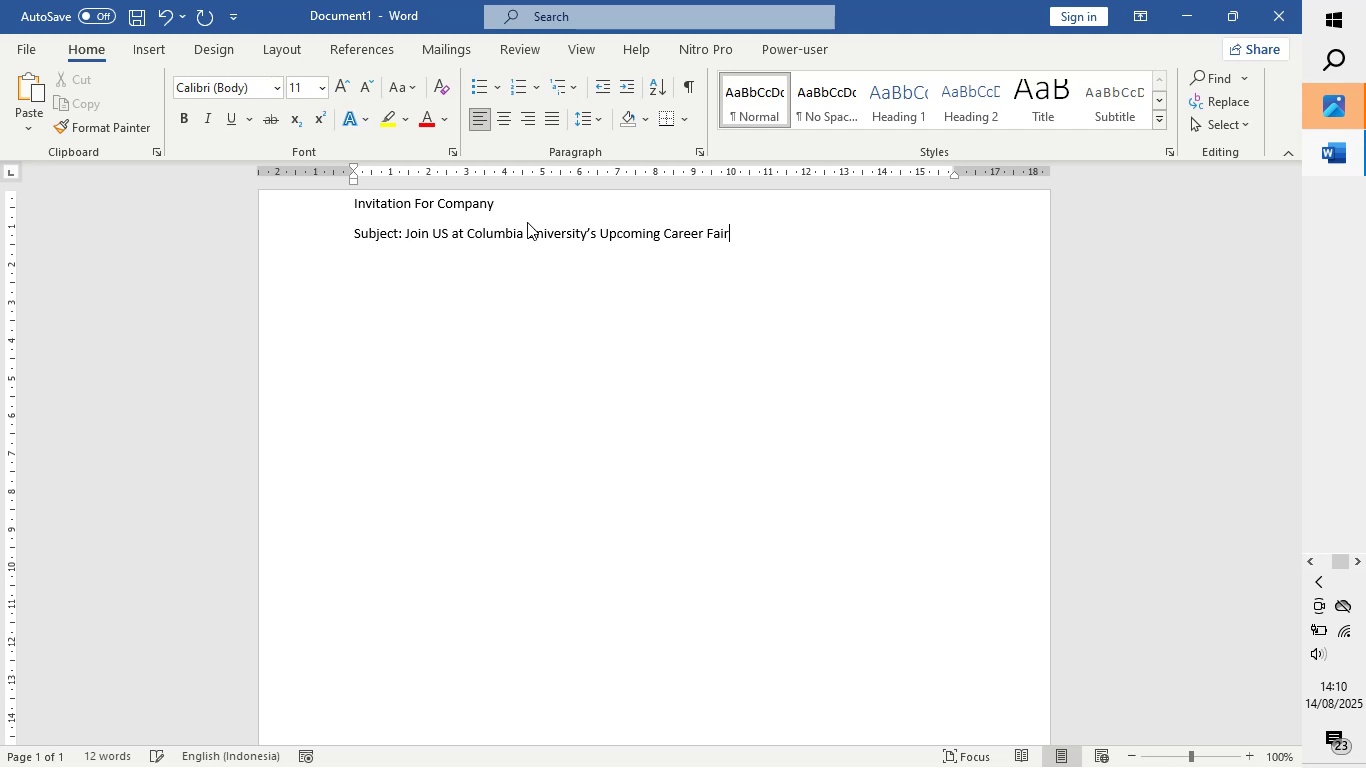 
left_click([448, 234])
 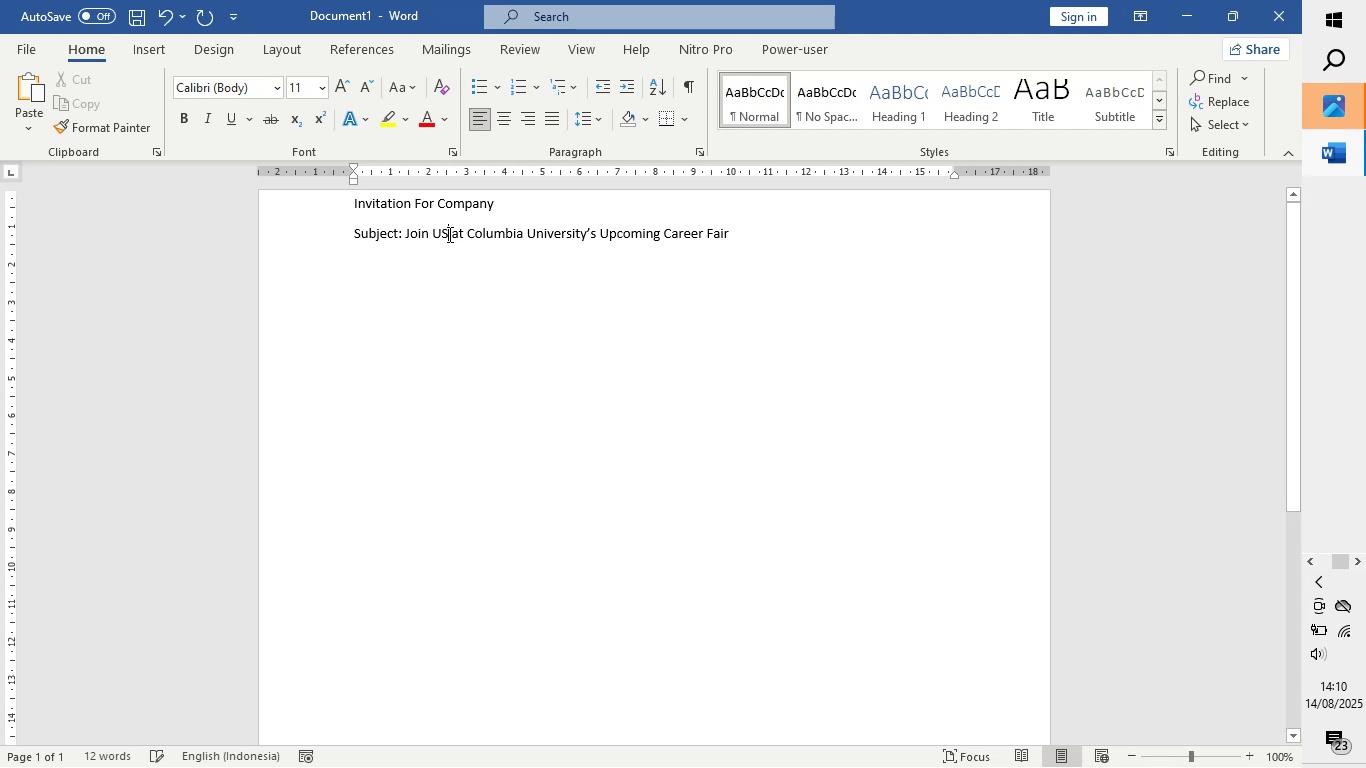 
key(Backspace)
 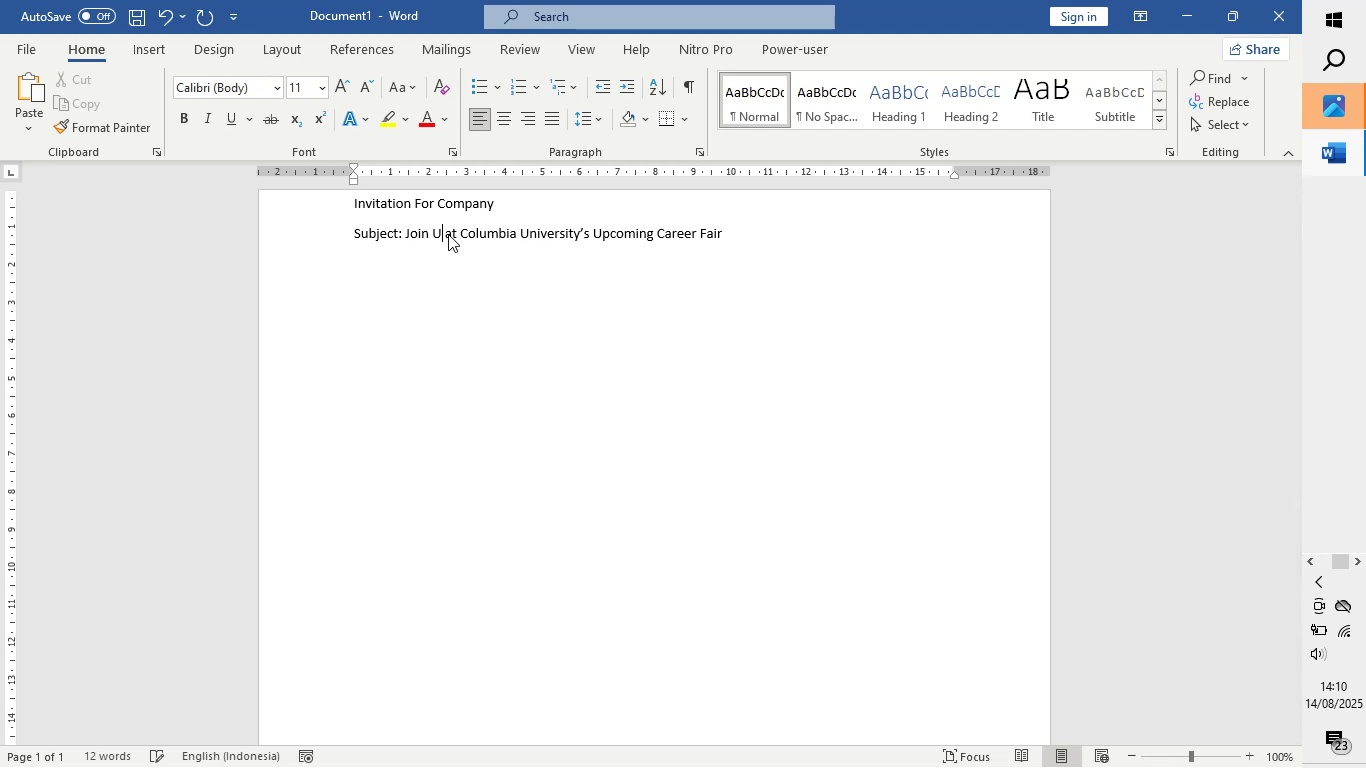 
key(S)
 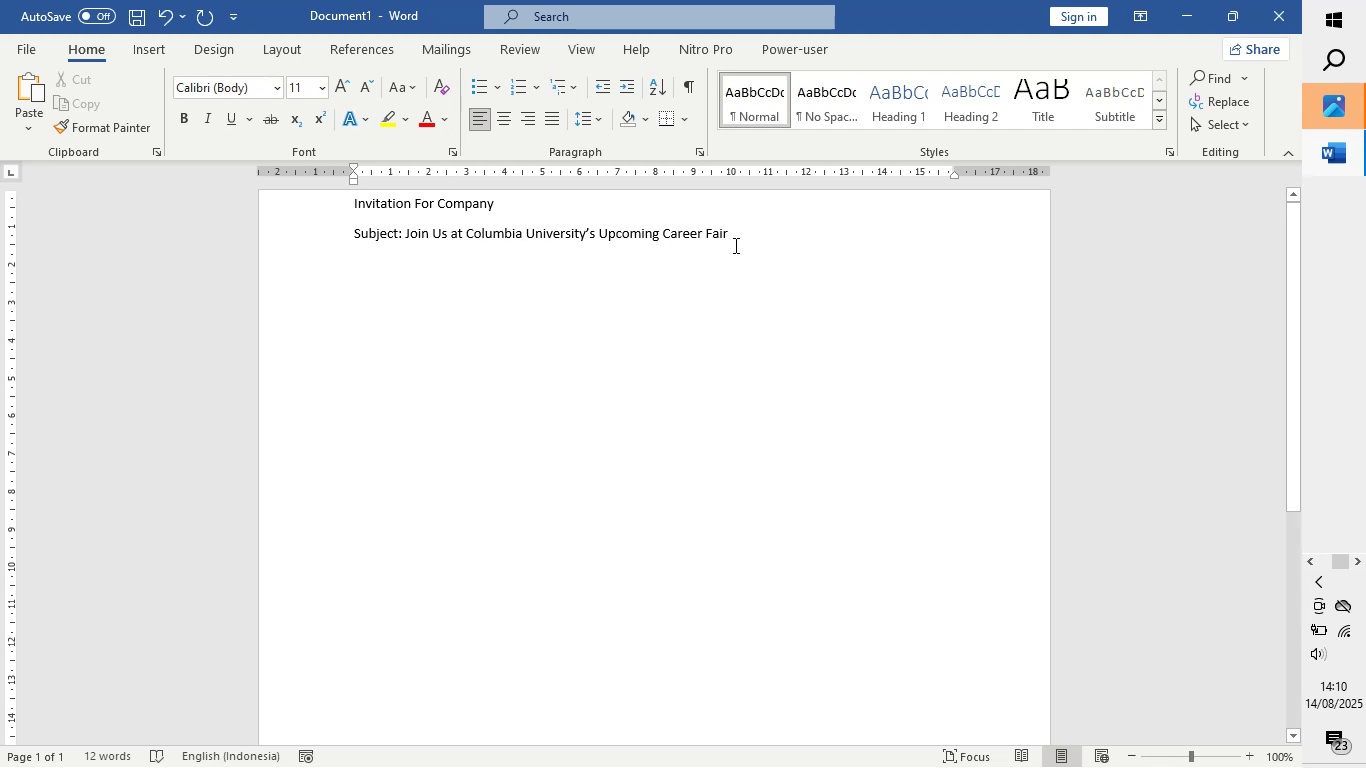 
left_click([740, 240])
 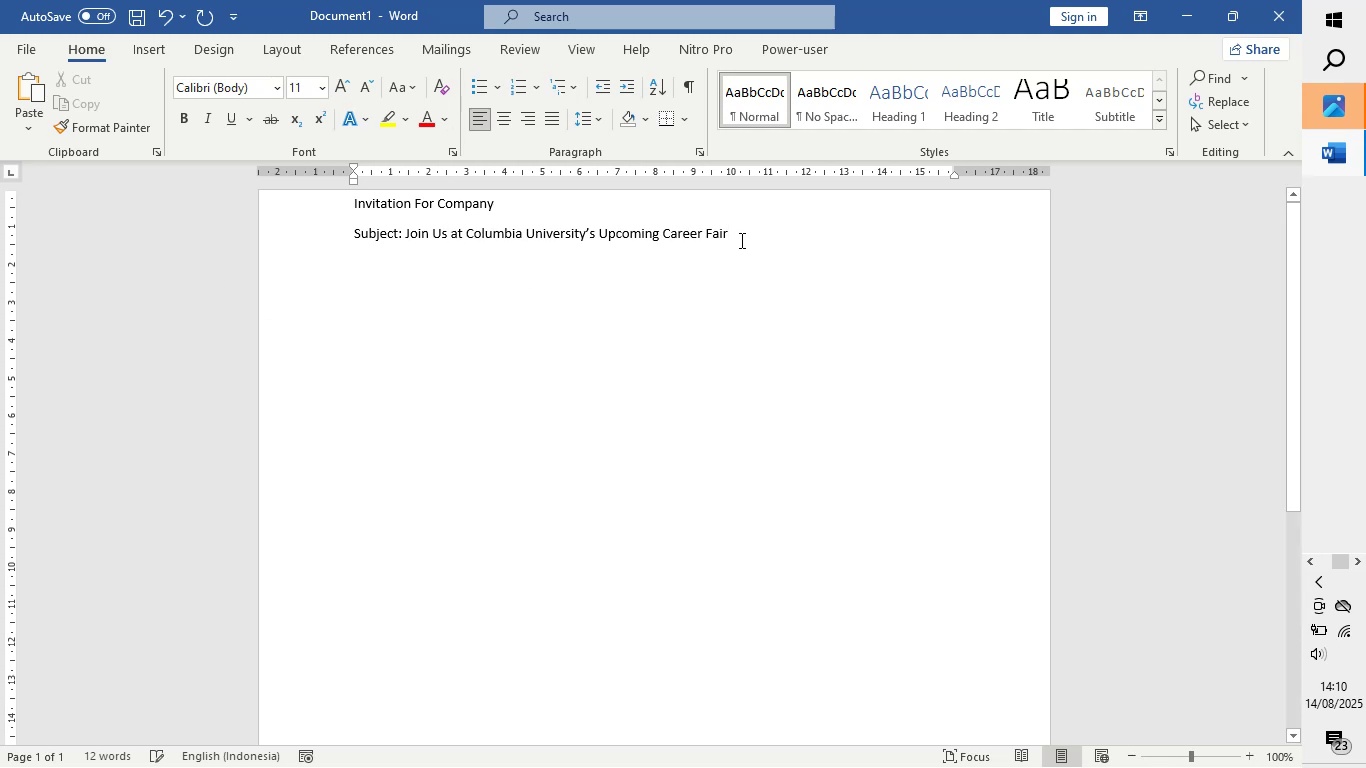 
key(Enter)
 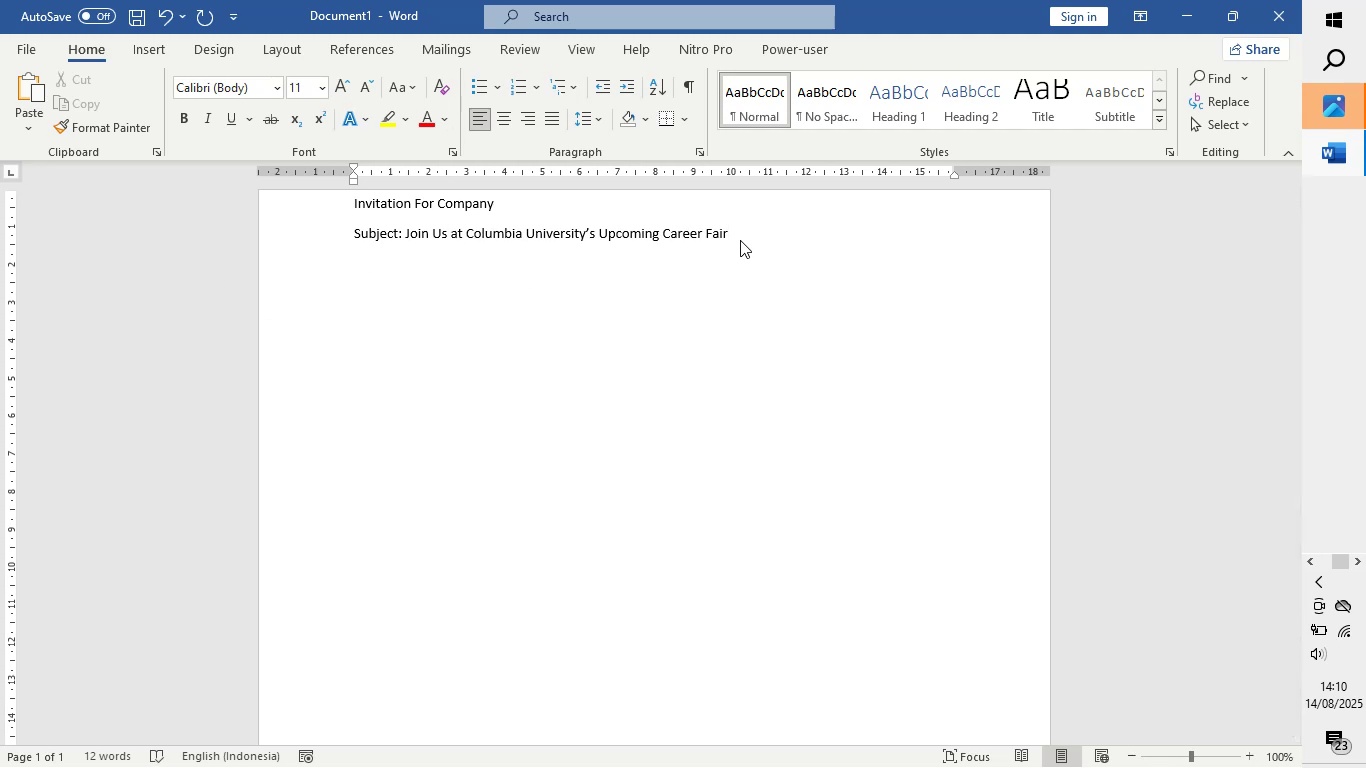 
type(Dear [Company NAme] Team,)
 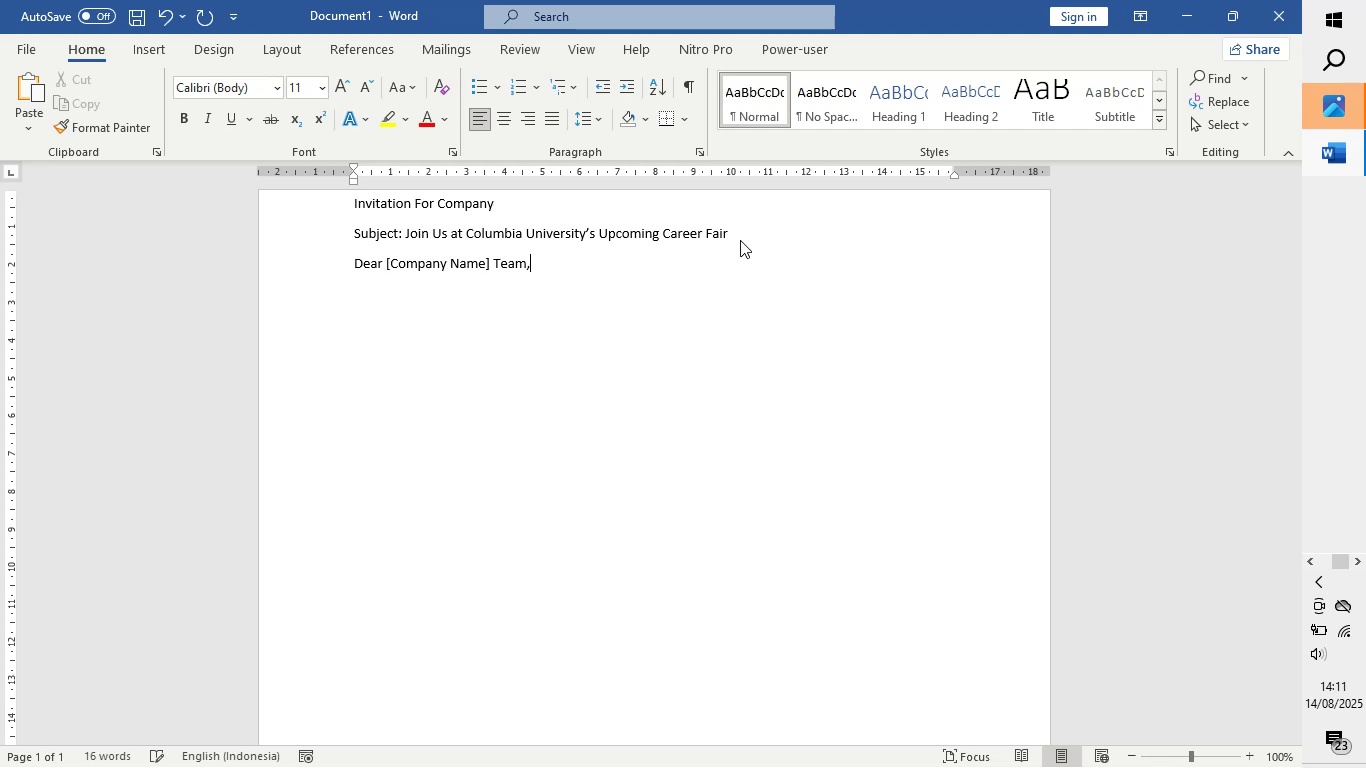 
 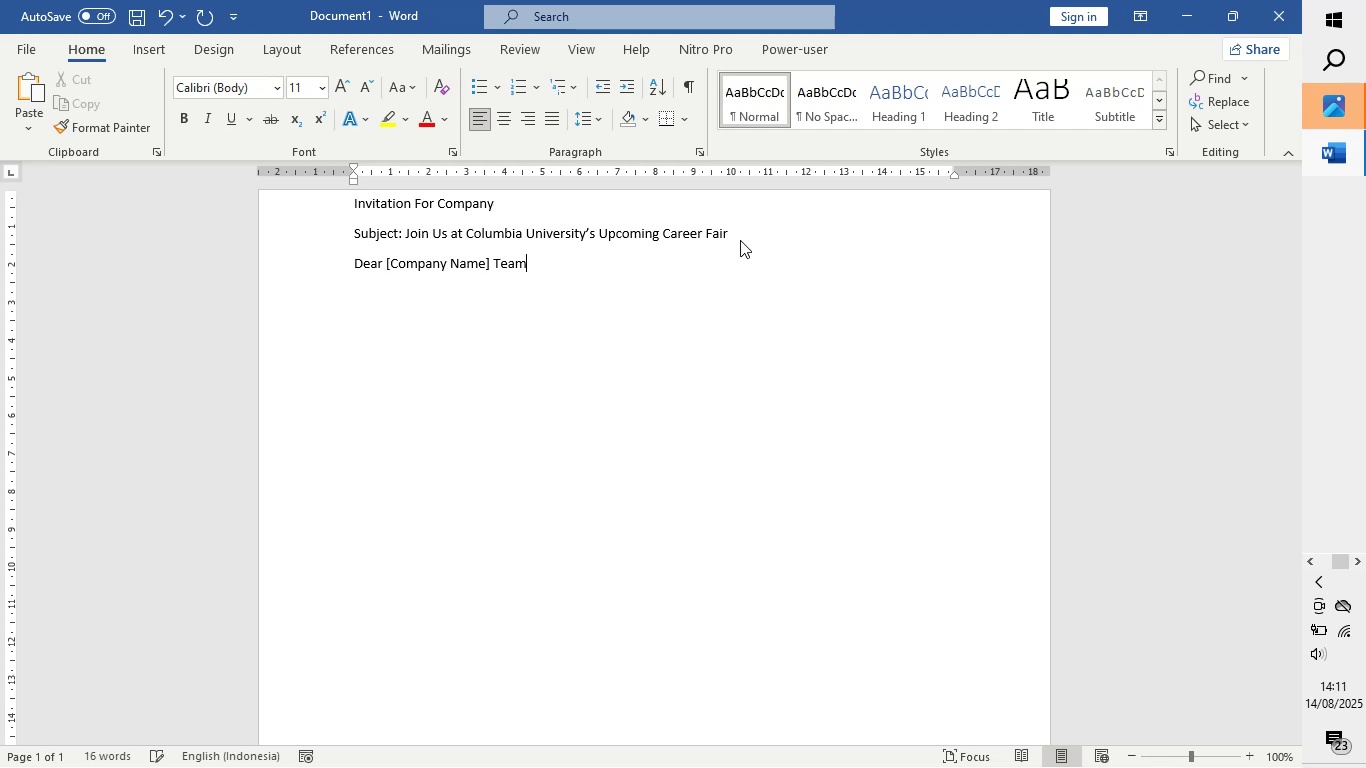 
key(Enter)
 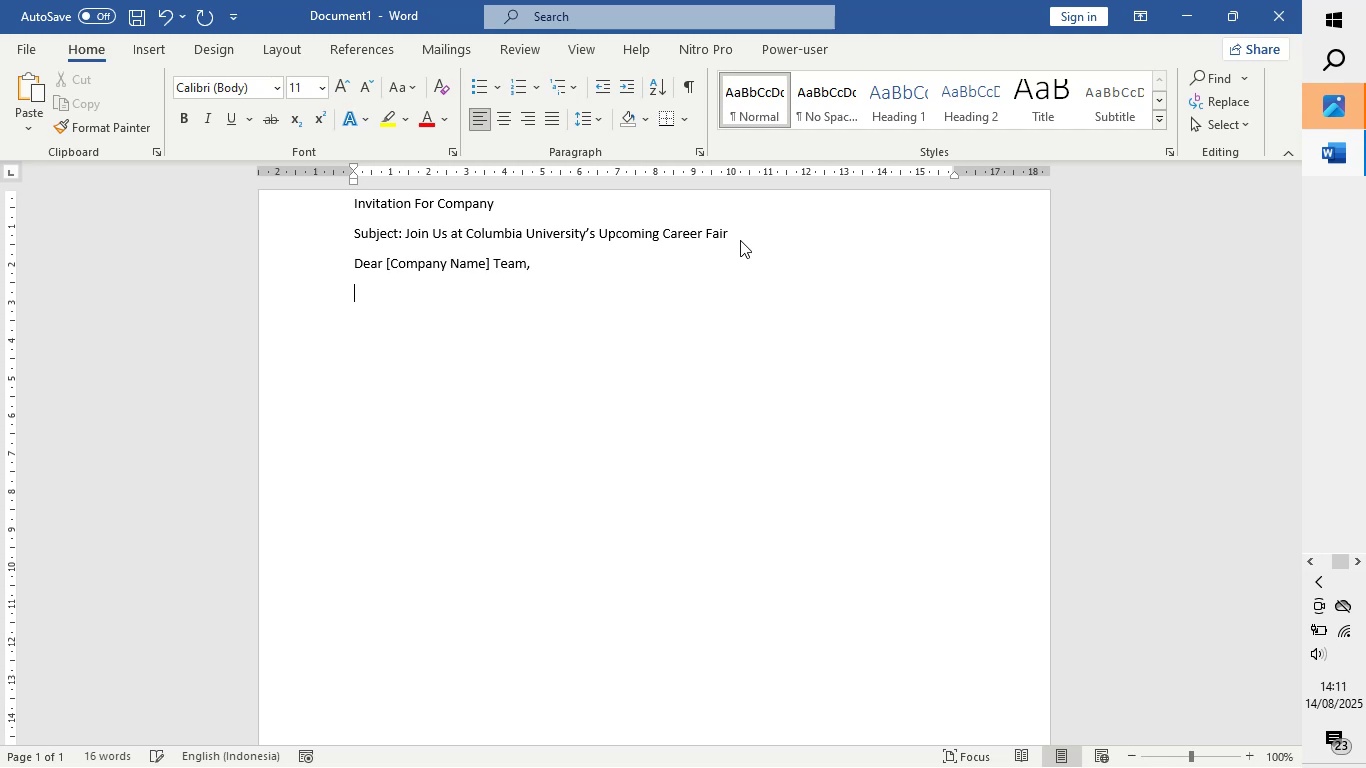 
type(We're excited to extend an invitationfor )
key(Backspace)
key(Backspace)
key(Backspace)
key(Backspace)
type( for your organization/company to take part in the upcoming Career Fair at Columbia University, scheduled for [Event Date] at [Venue Name]' New York City. This event offer a )
key(Backspace)
key(Backspace)
key(Backspace)
type(s a unique opportunity to connect with Columbia's diverse and talented student body)
 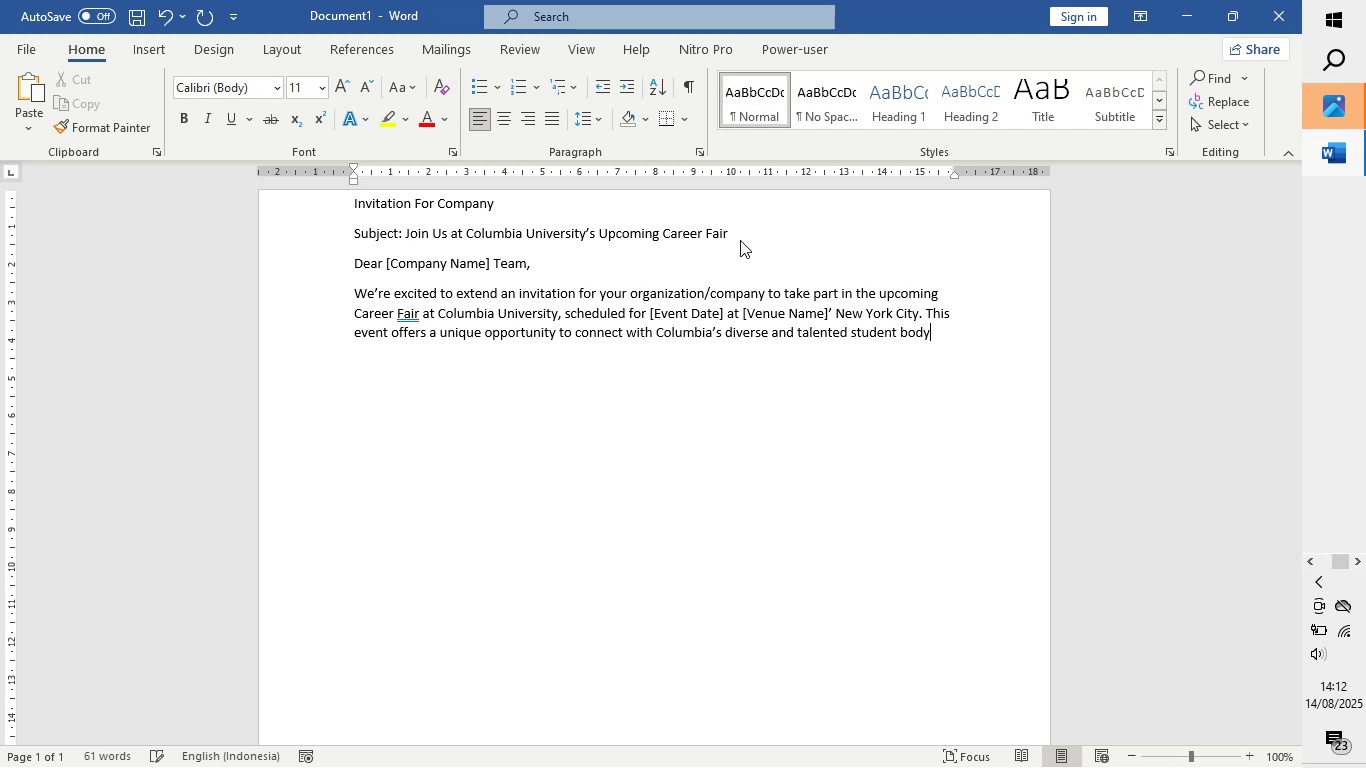 
double_click([404, 317])
 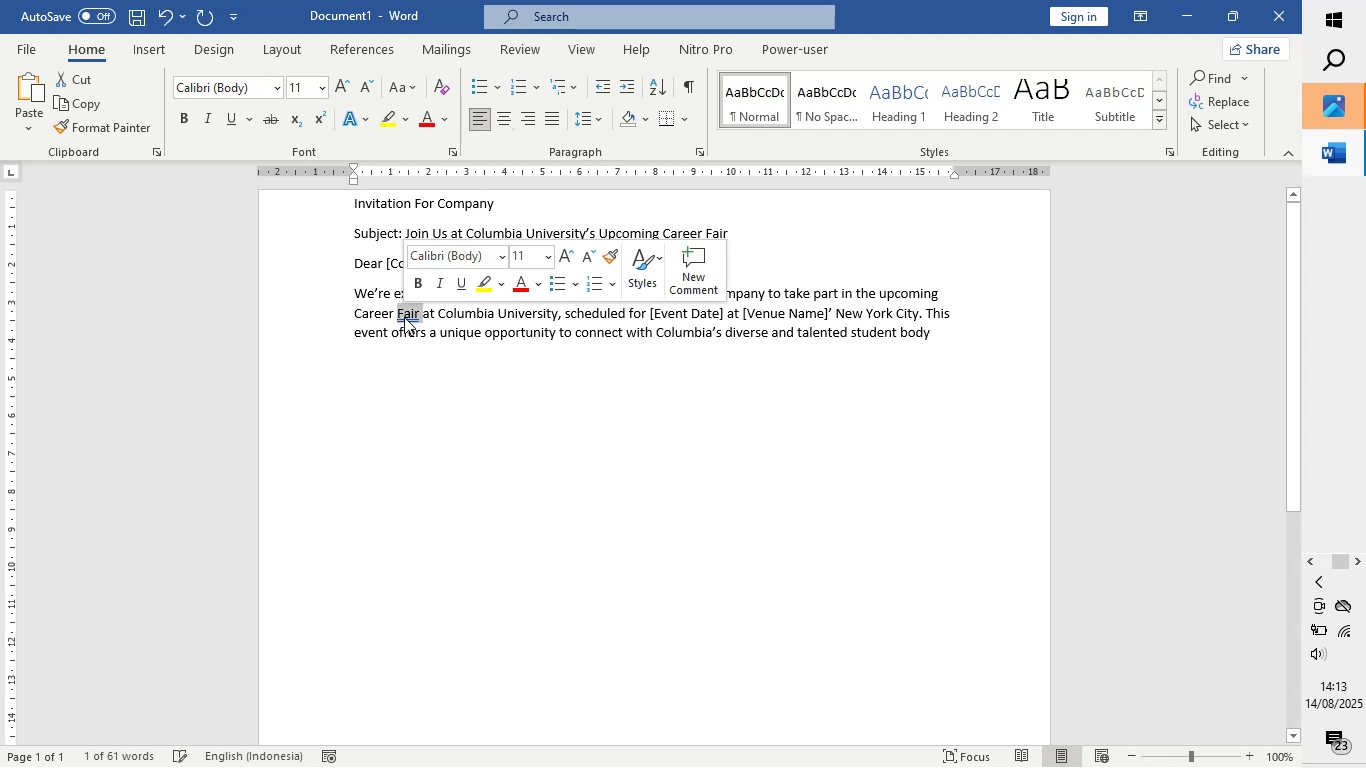 
right_click([404, 317])
 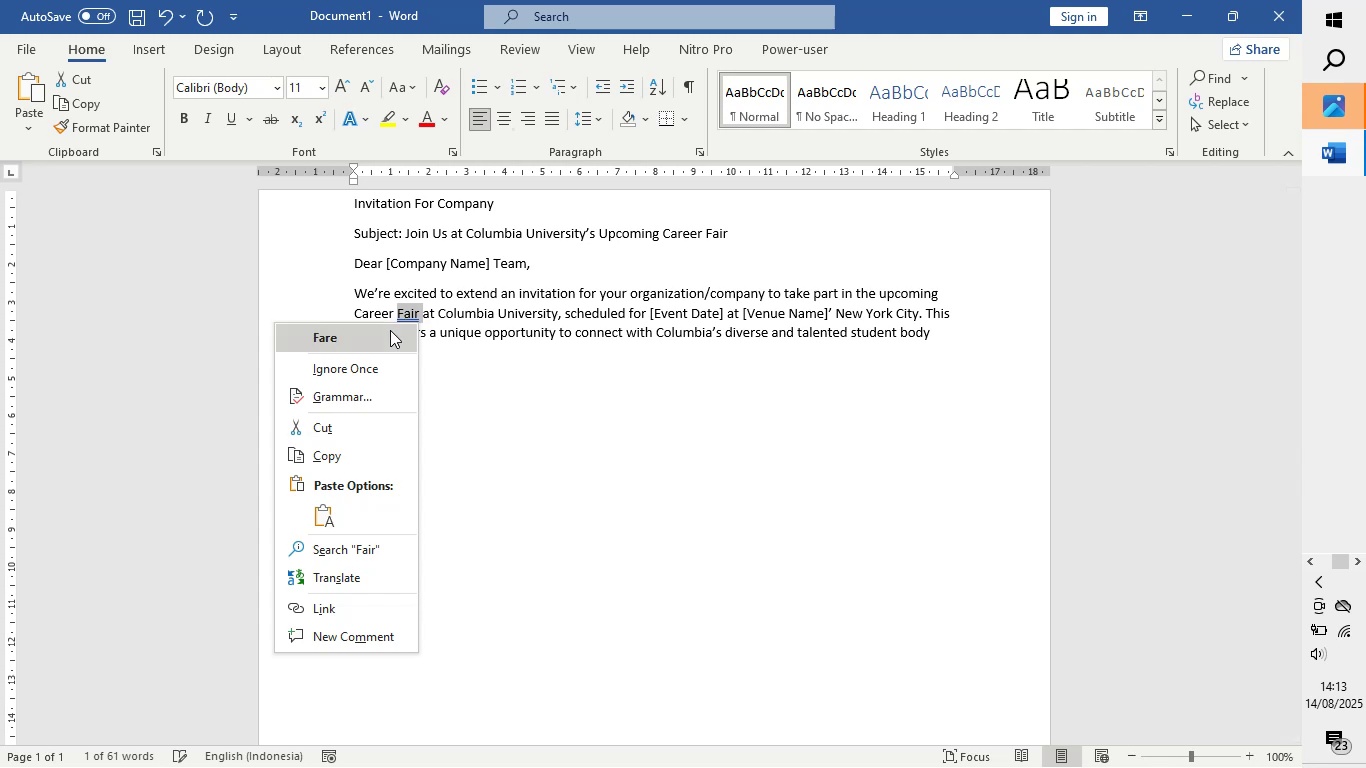 
left_click([466, 346])
 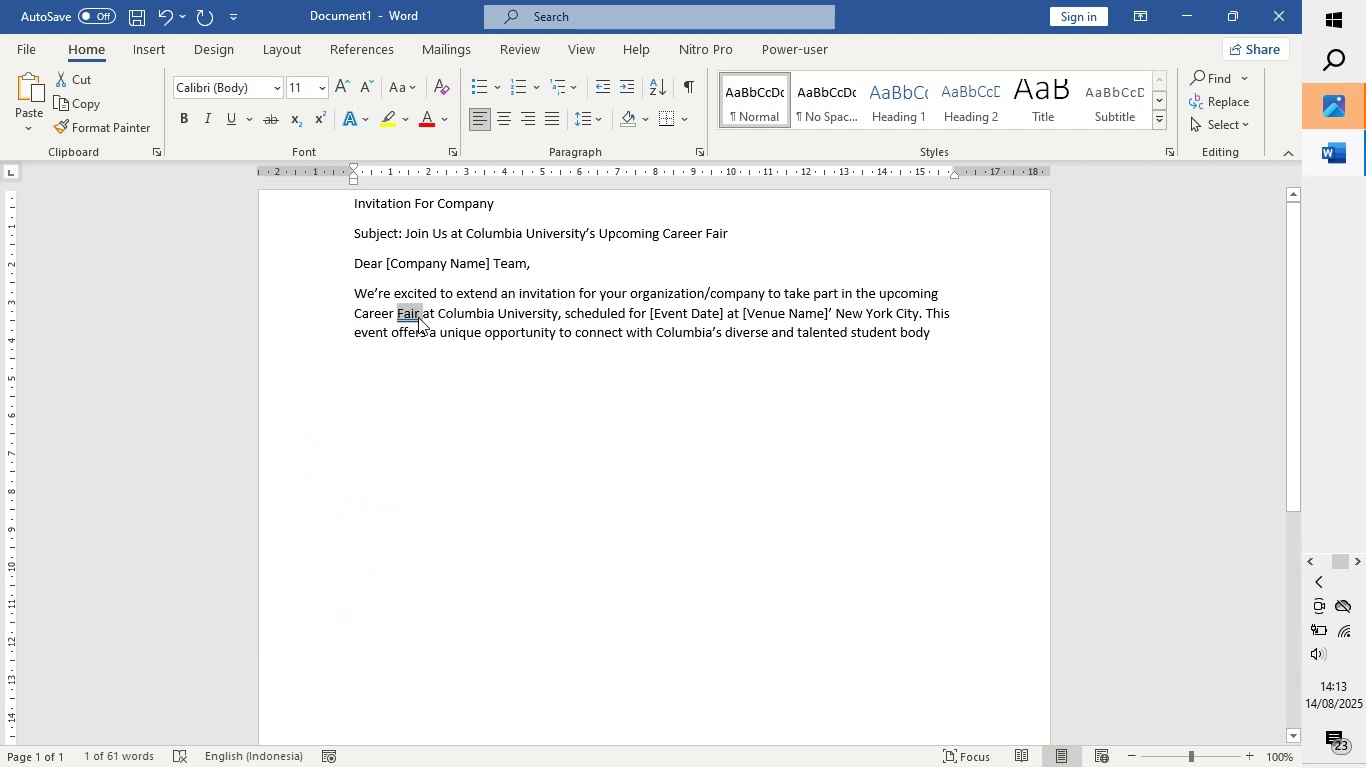 
left_click([418, 317])
 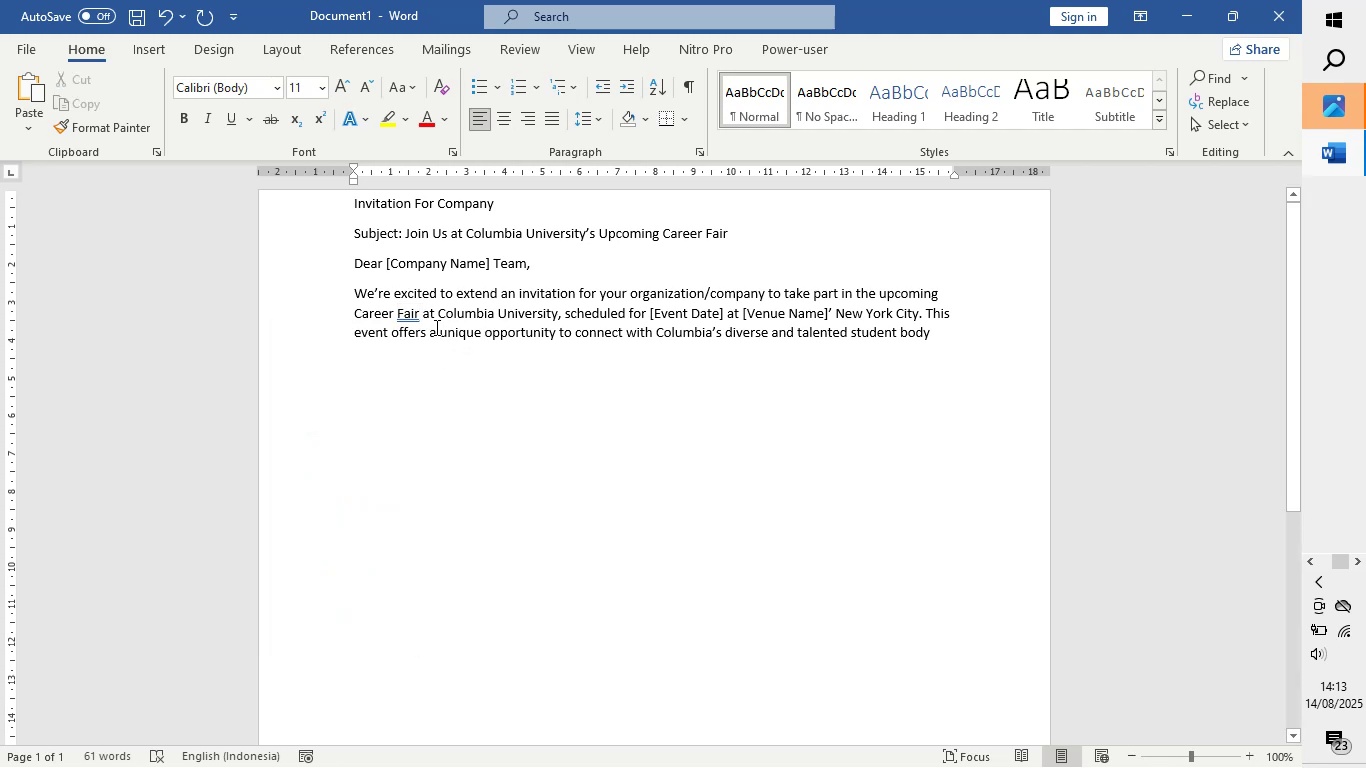 
wait(5.32)
 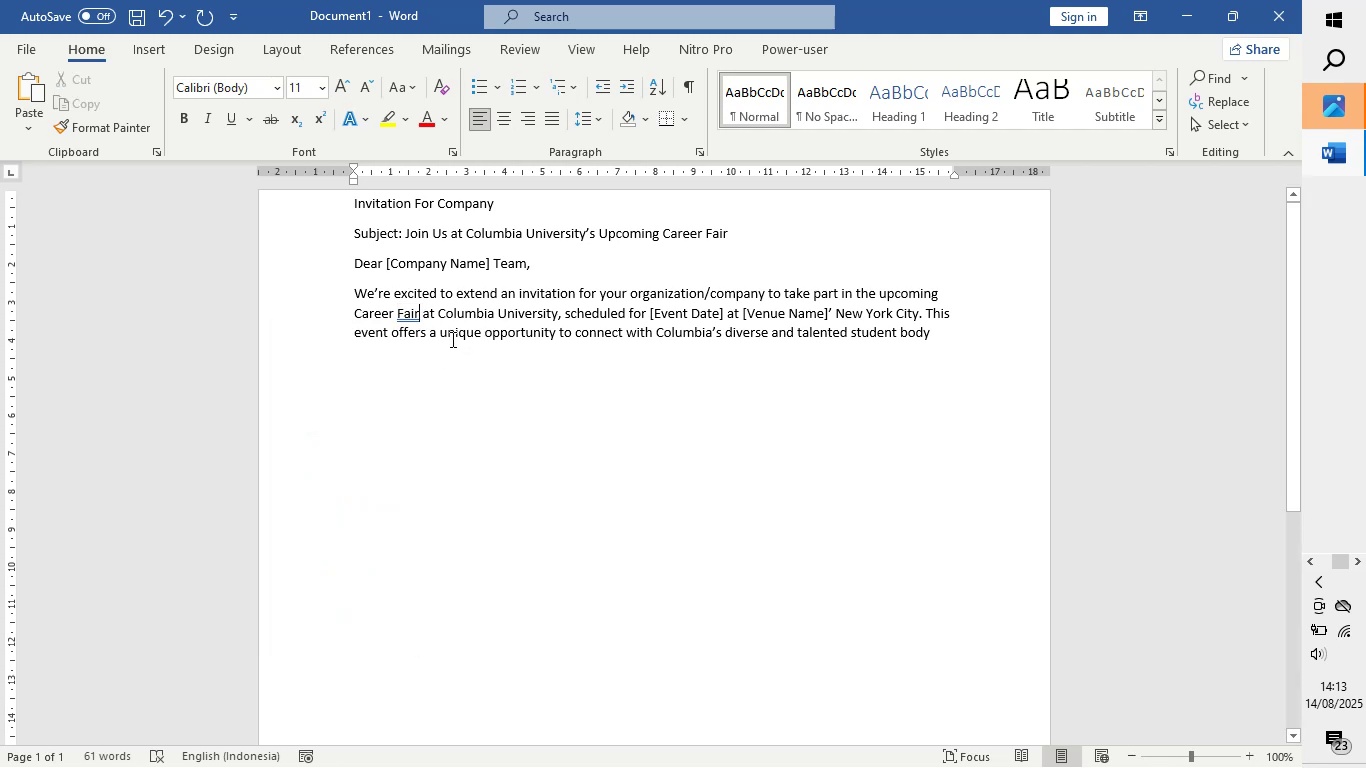 
left_click([937, 334])
 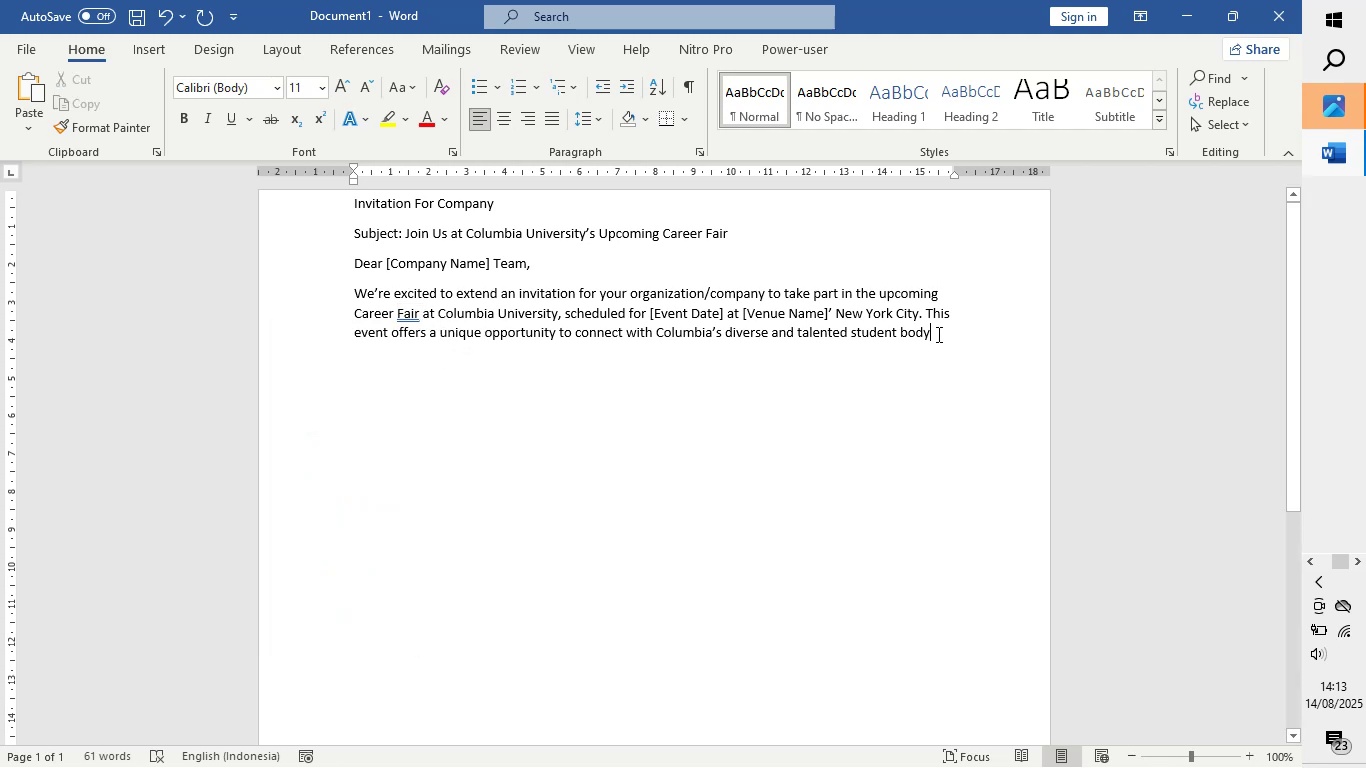 
key(Period)
 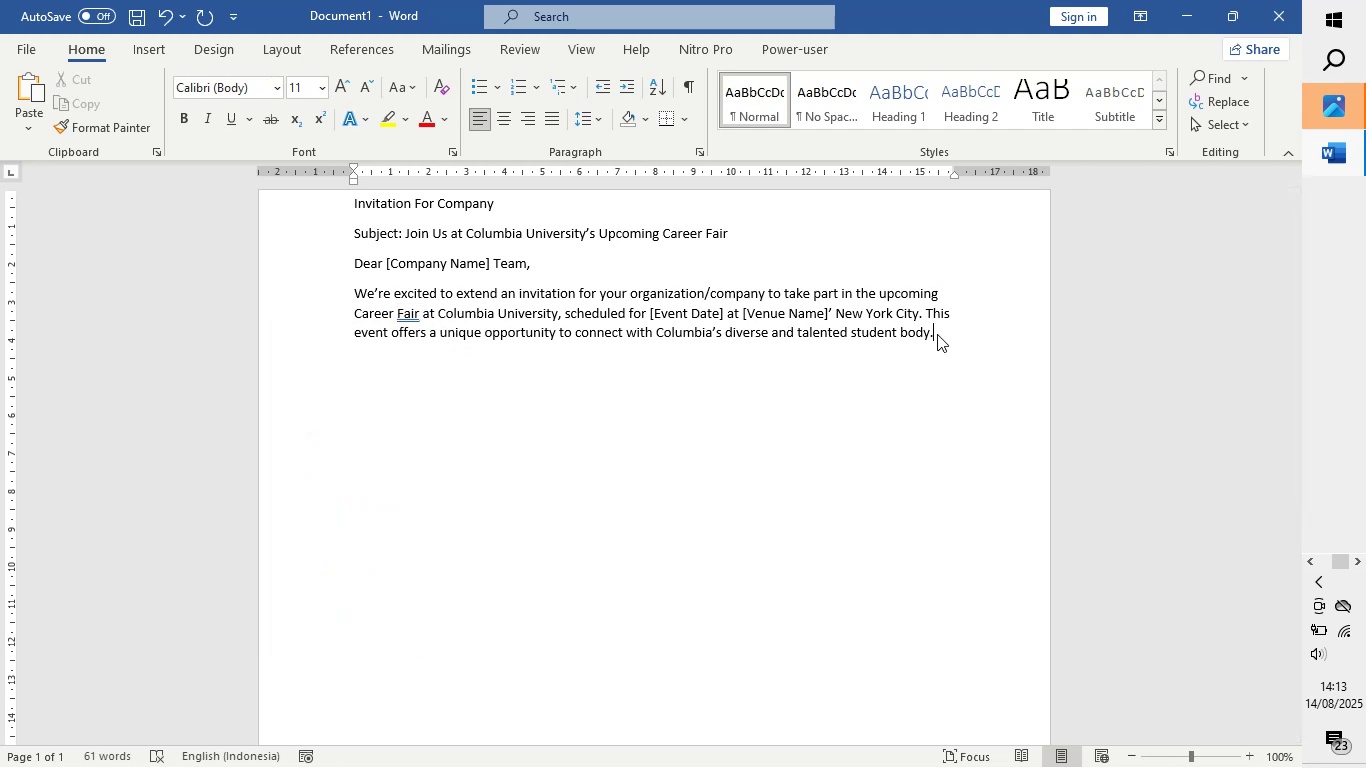 
key(Enter)
 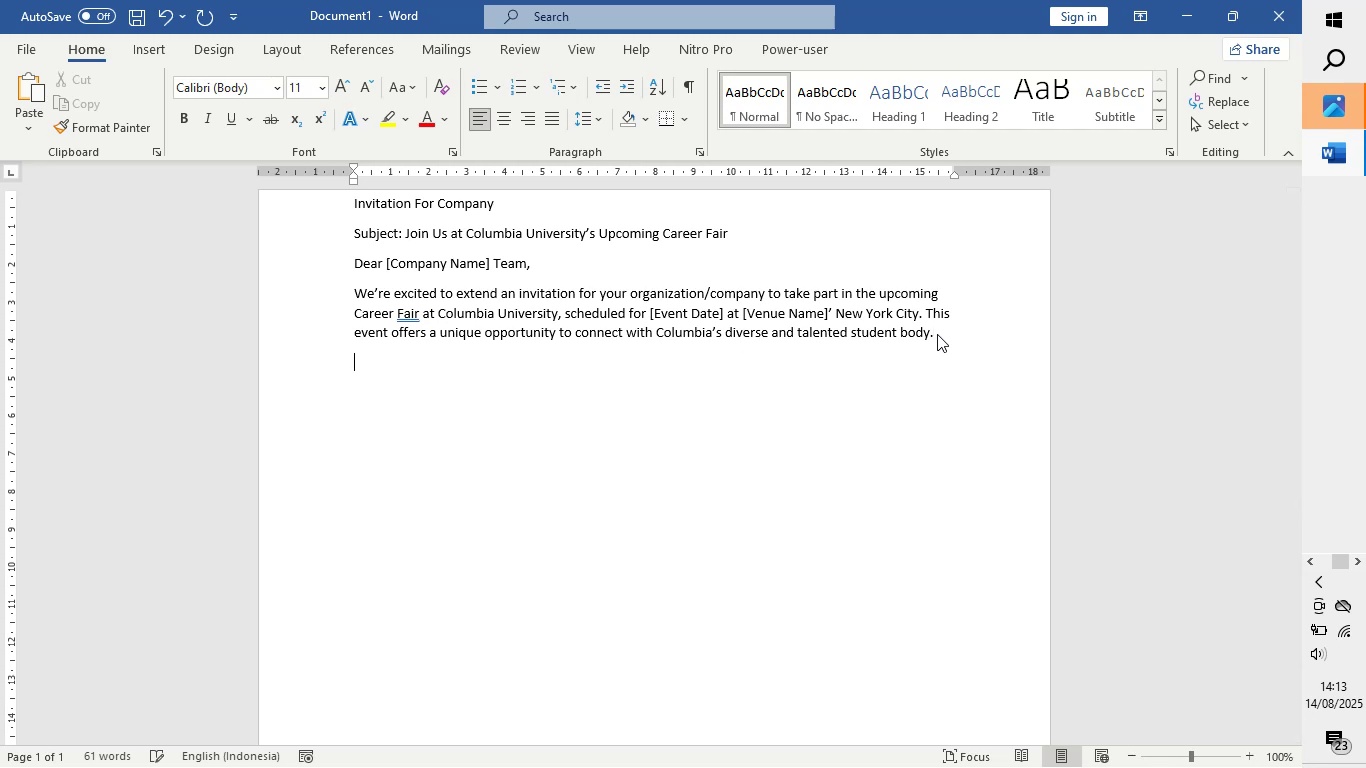 
key(Enter)
 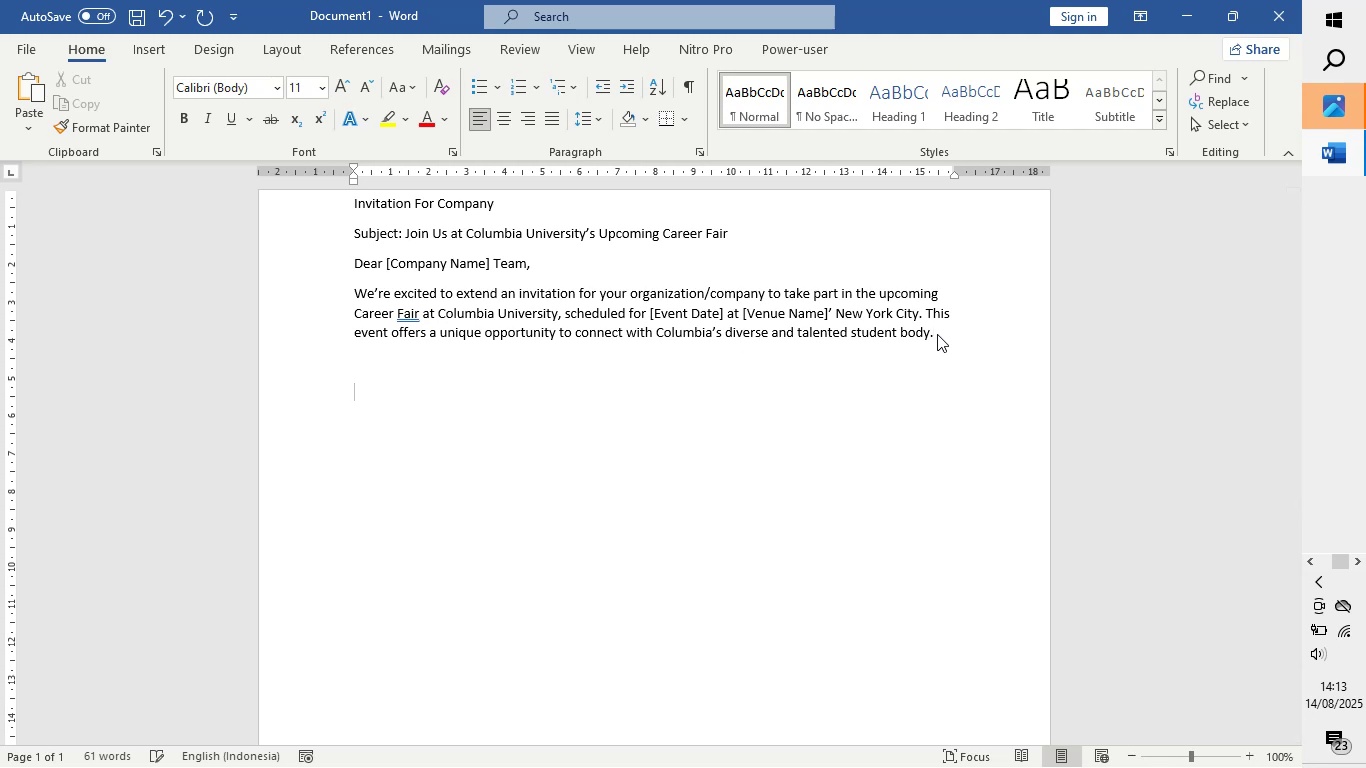 
type(Event higlight)
 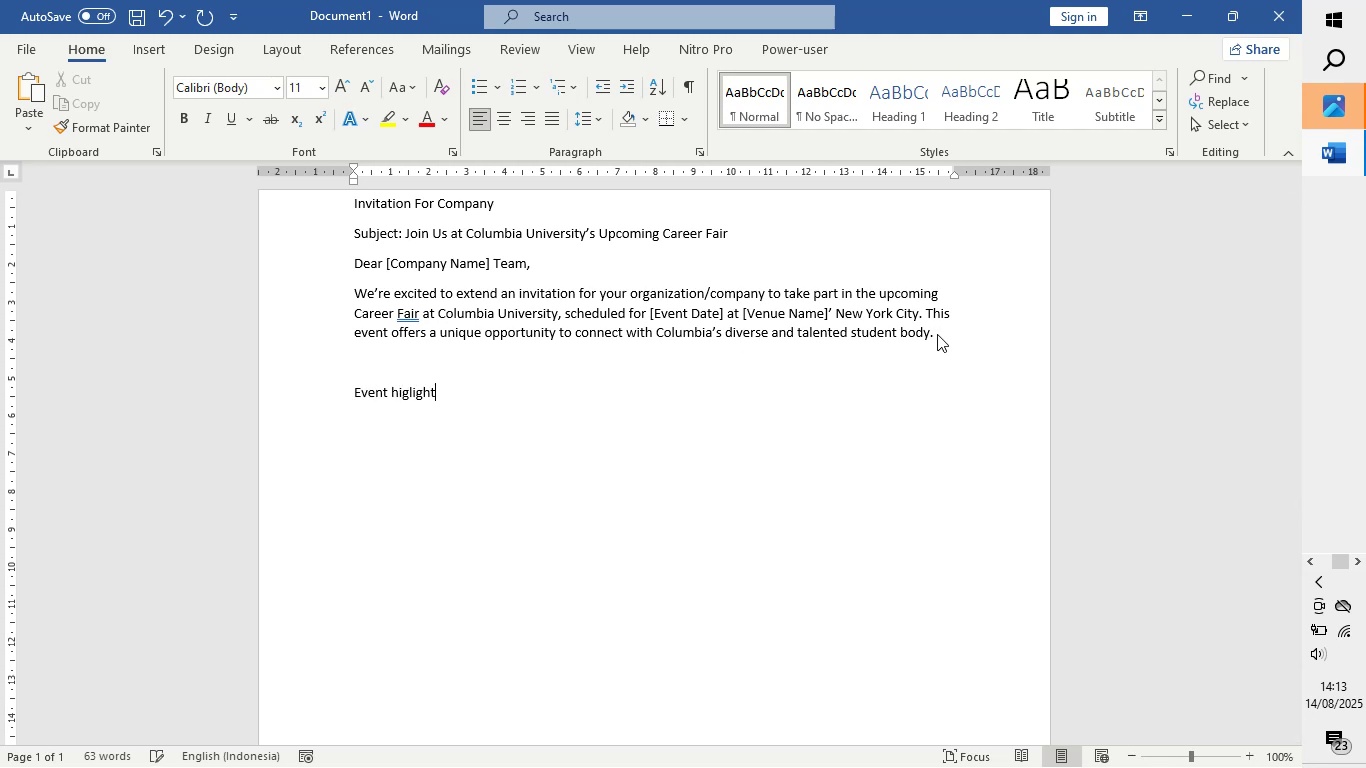 
key(Shift+ShiftRight)
 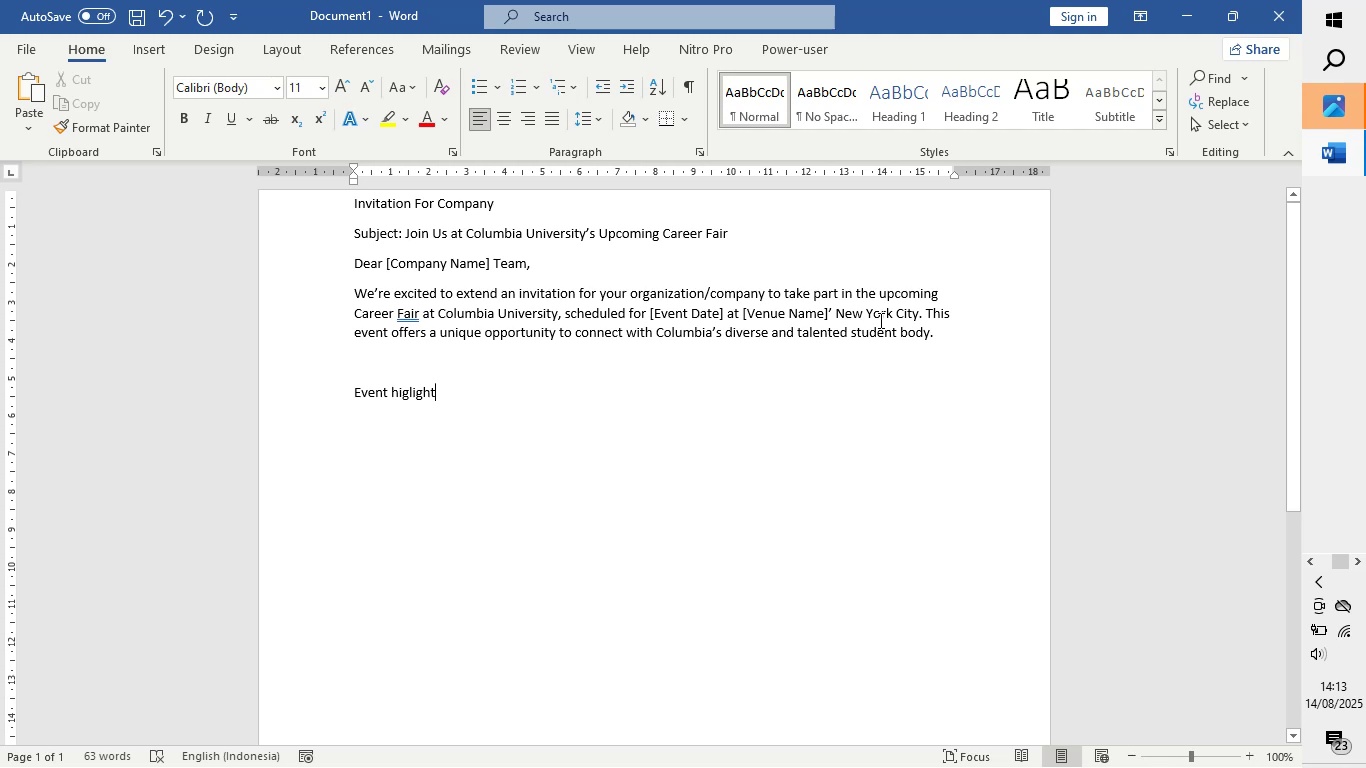 
key(Shift+Semicolon)
 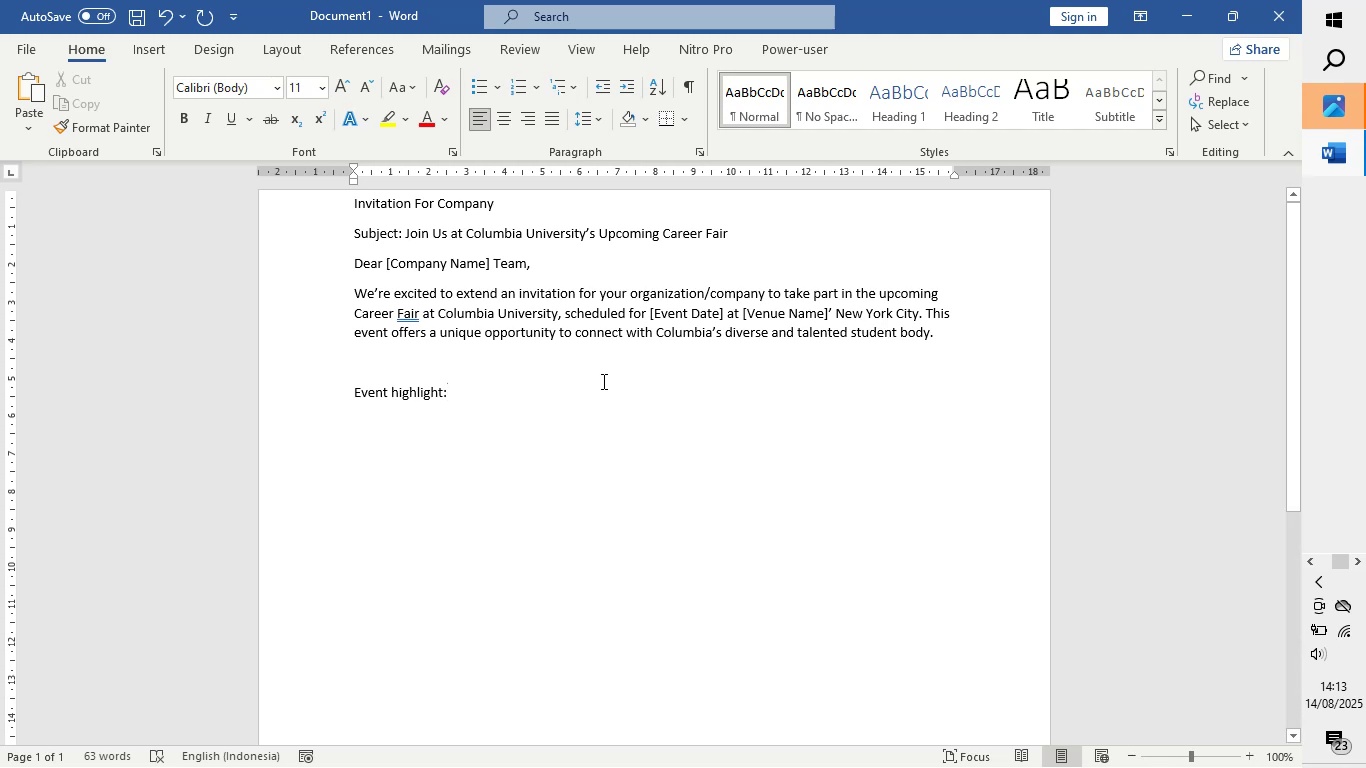 
left_click_drag(start_coordinate=[475, 387], to_coordinate=[346, 401])
 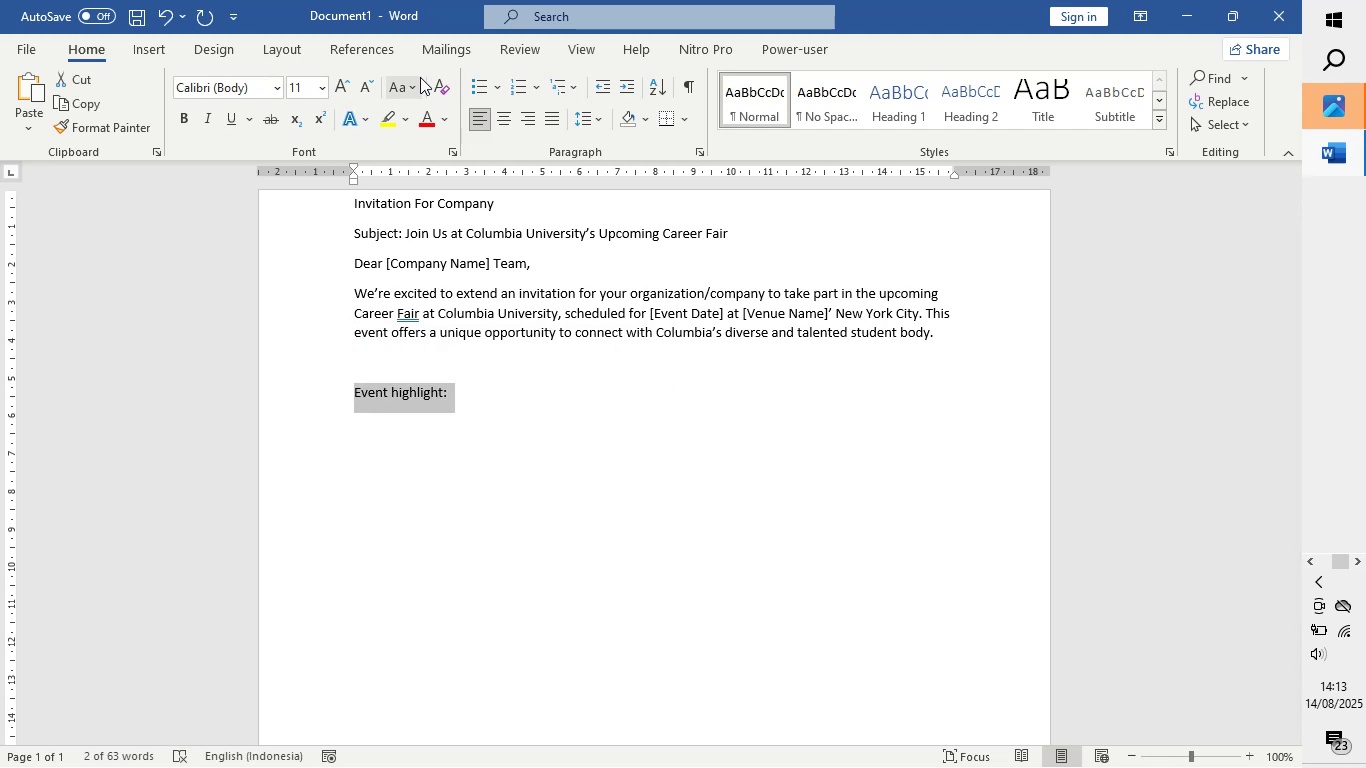 
left_click([416, 81])
 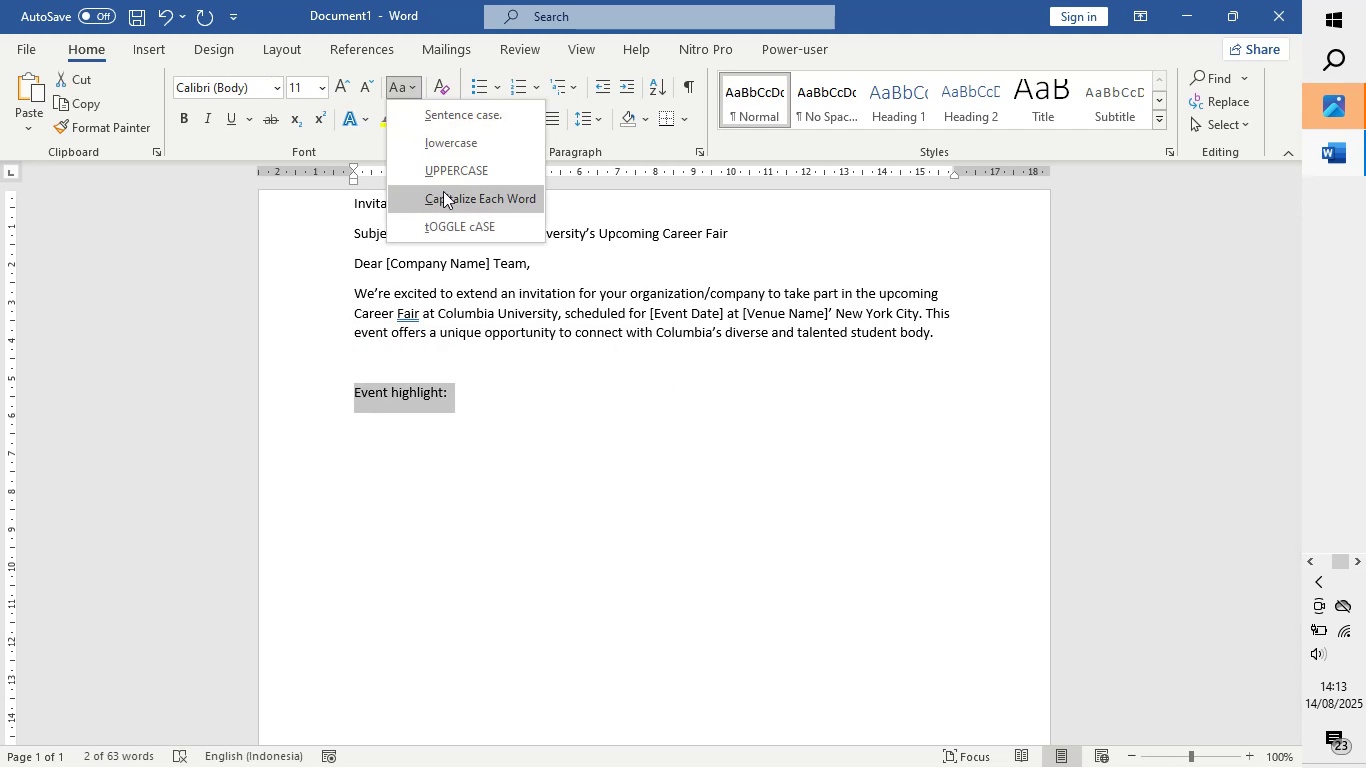 
left_click([443, 191])
 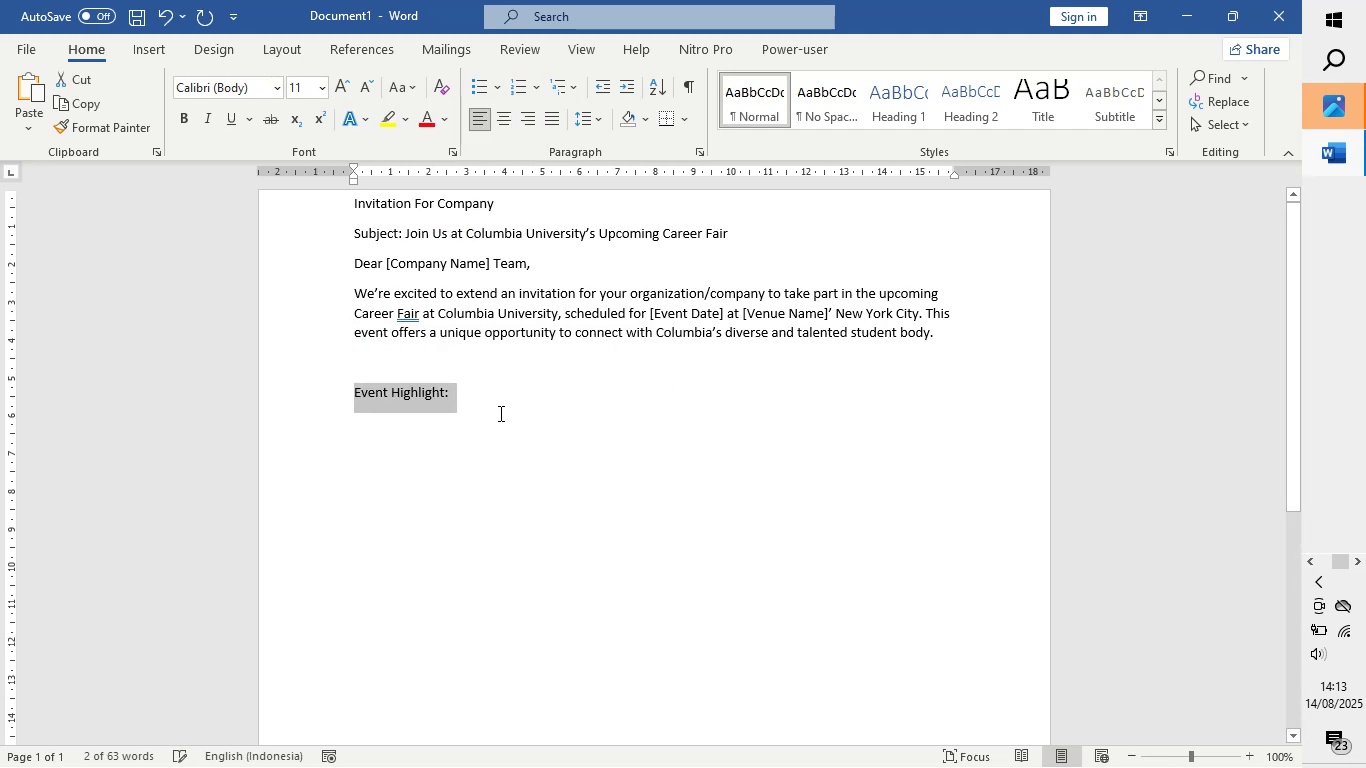 
left_click([501, 410])
 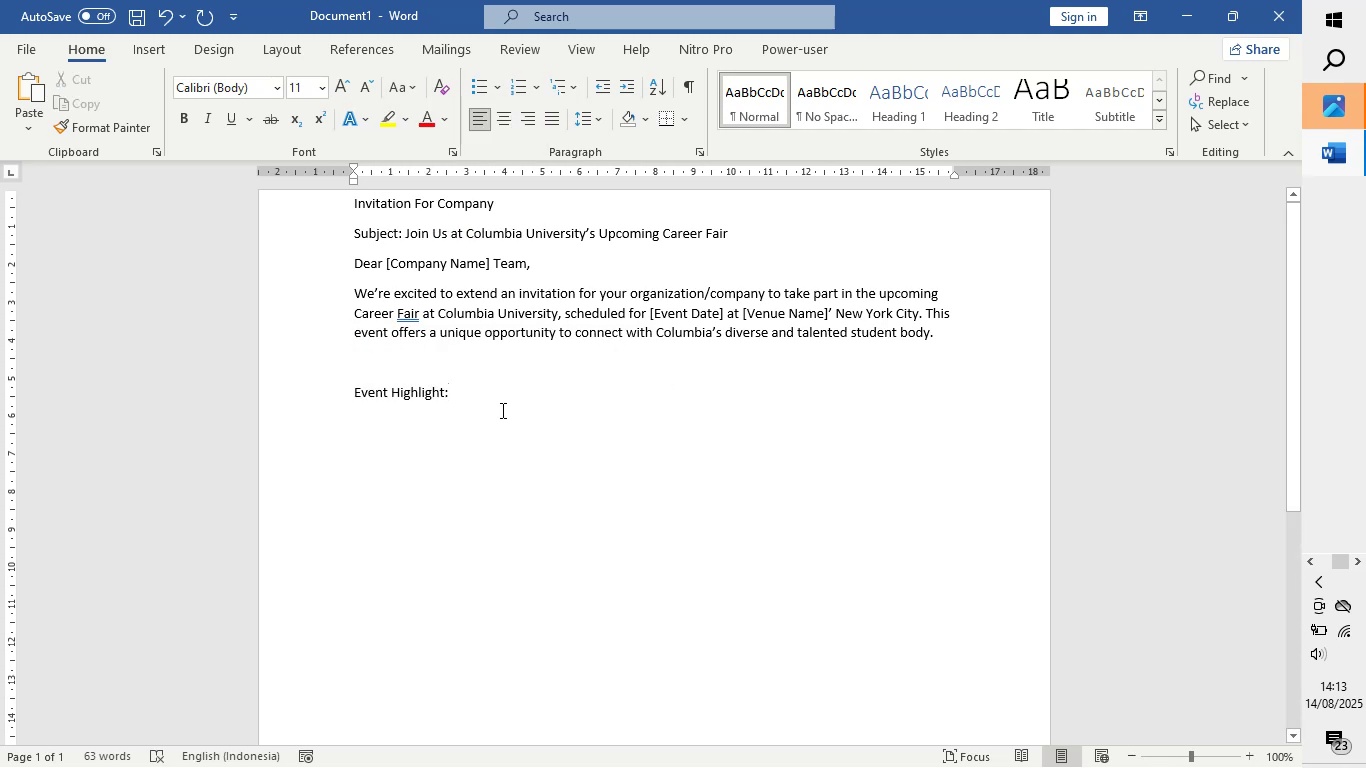 
key(Enter)
 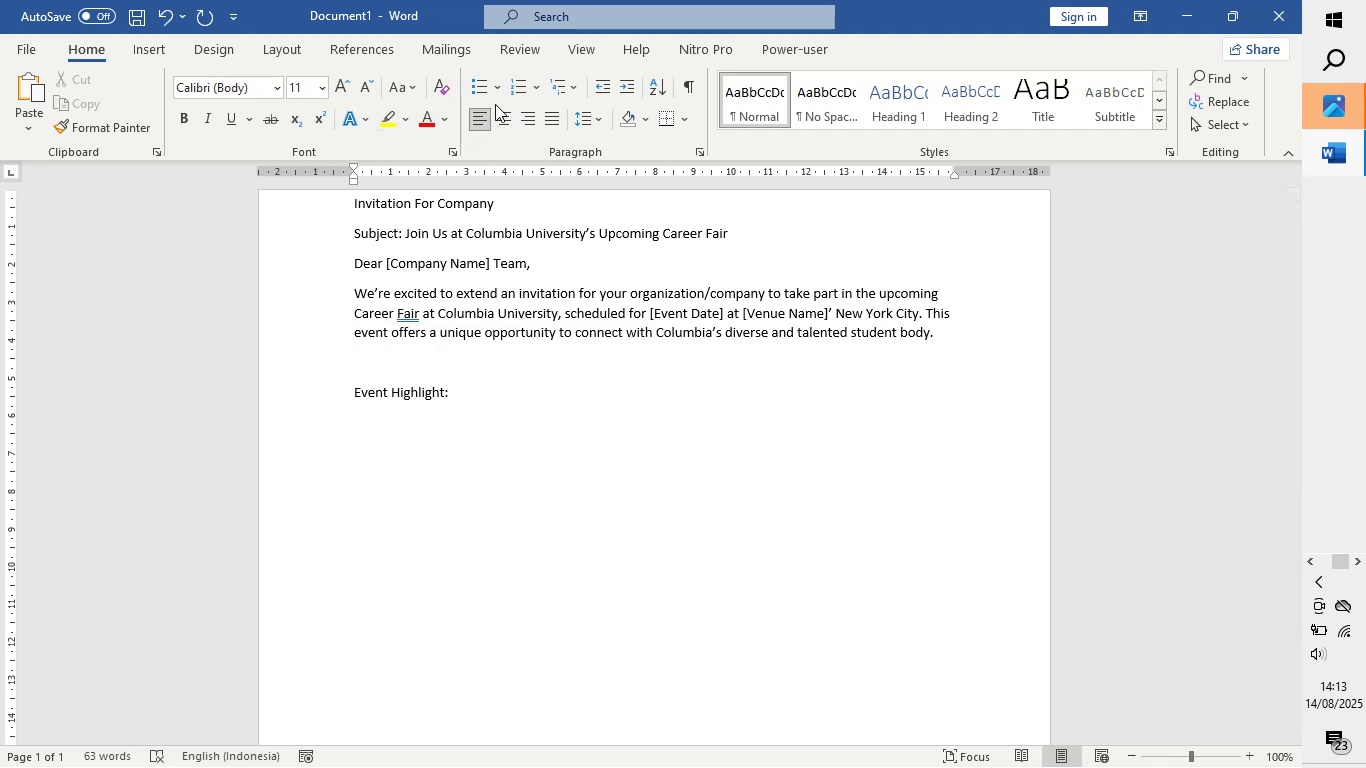 
left_click([483, 88])
 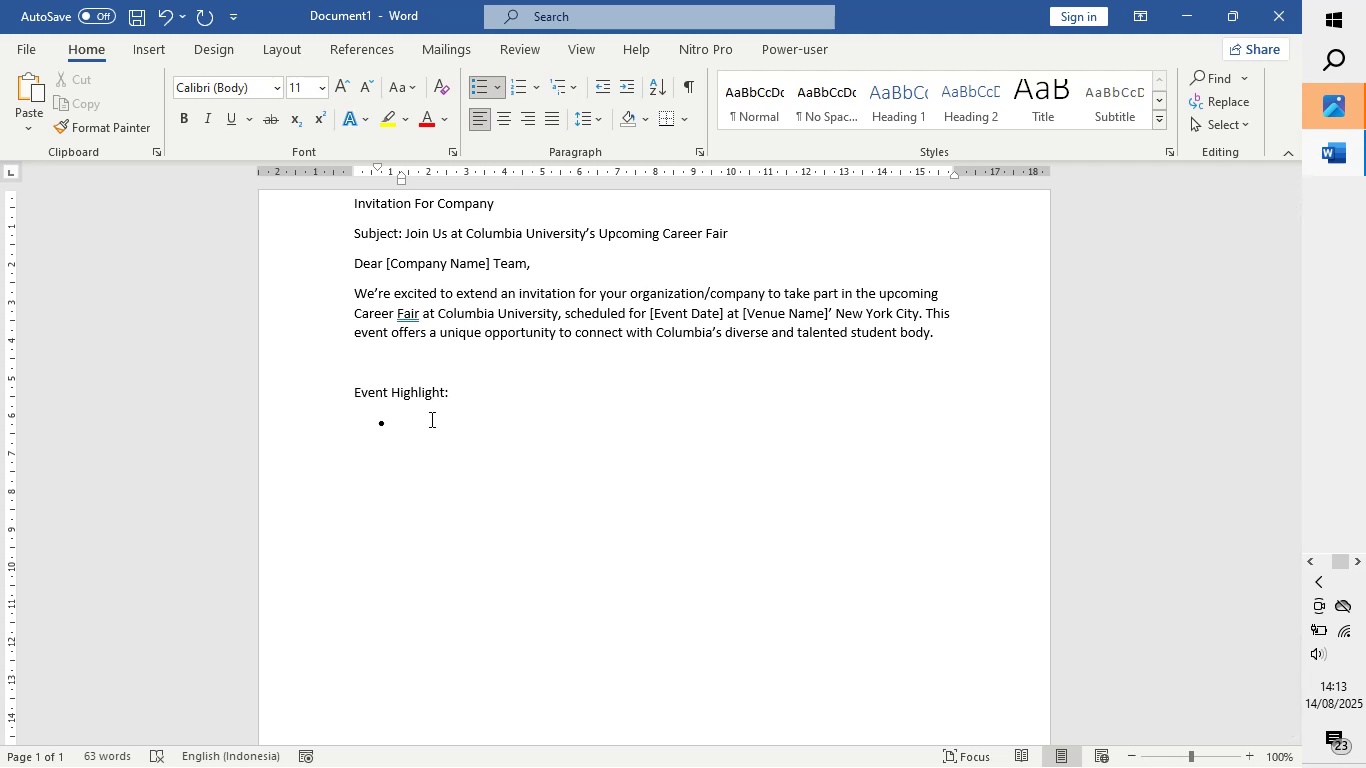 
wait(12.57)
 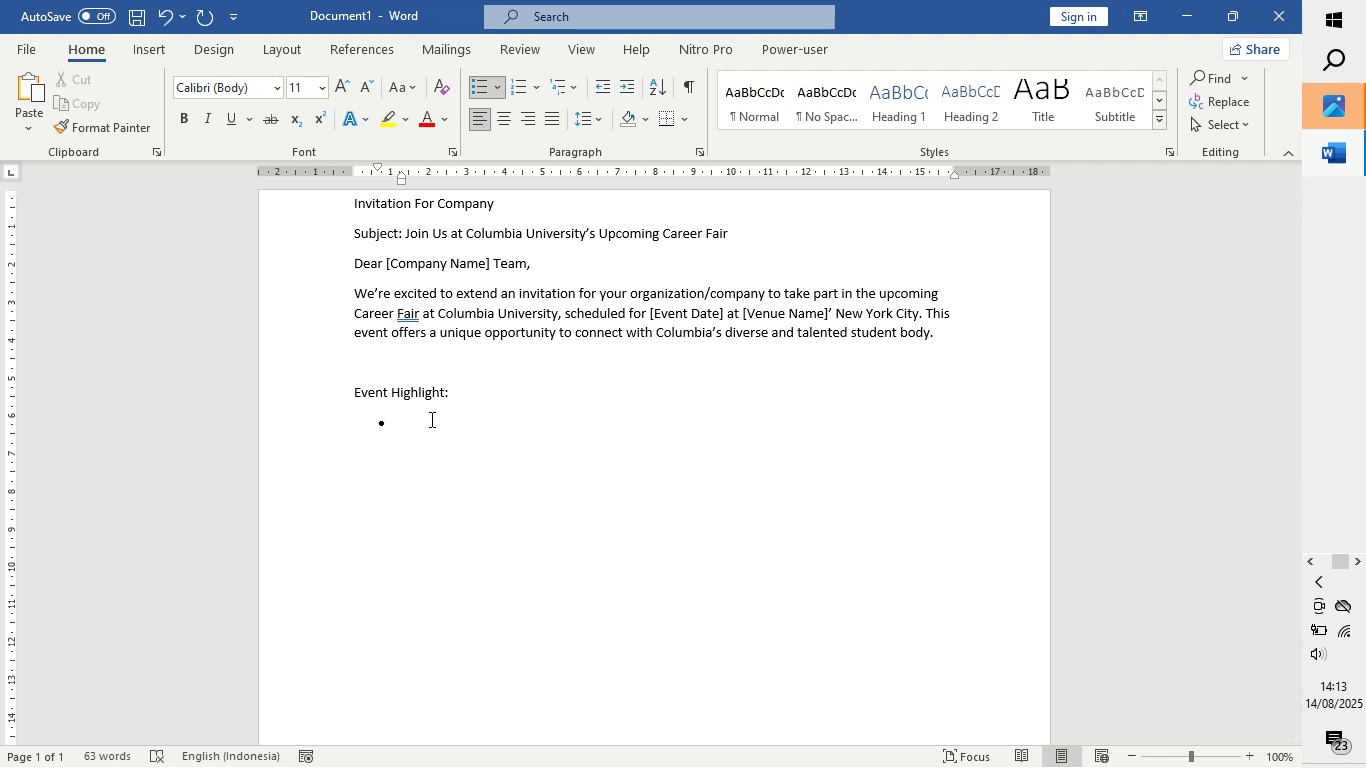 
scroll: coordinate [429, 426], scroll_direction: down, amount: 1.0
 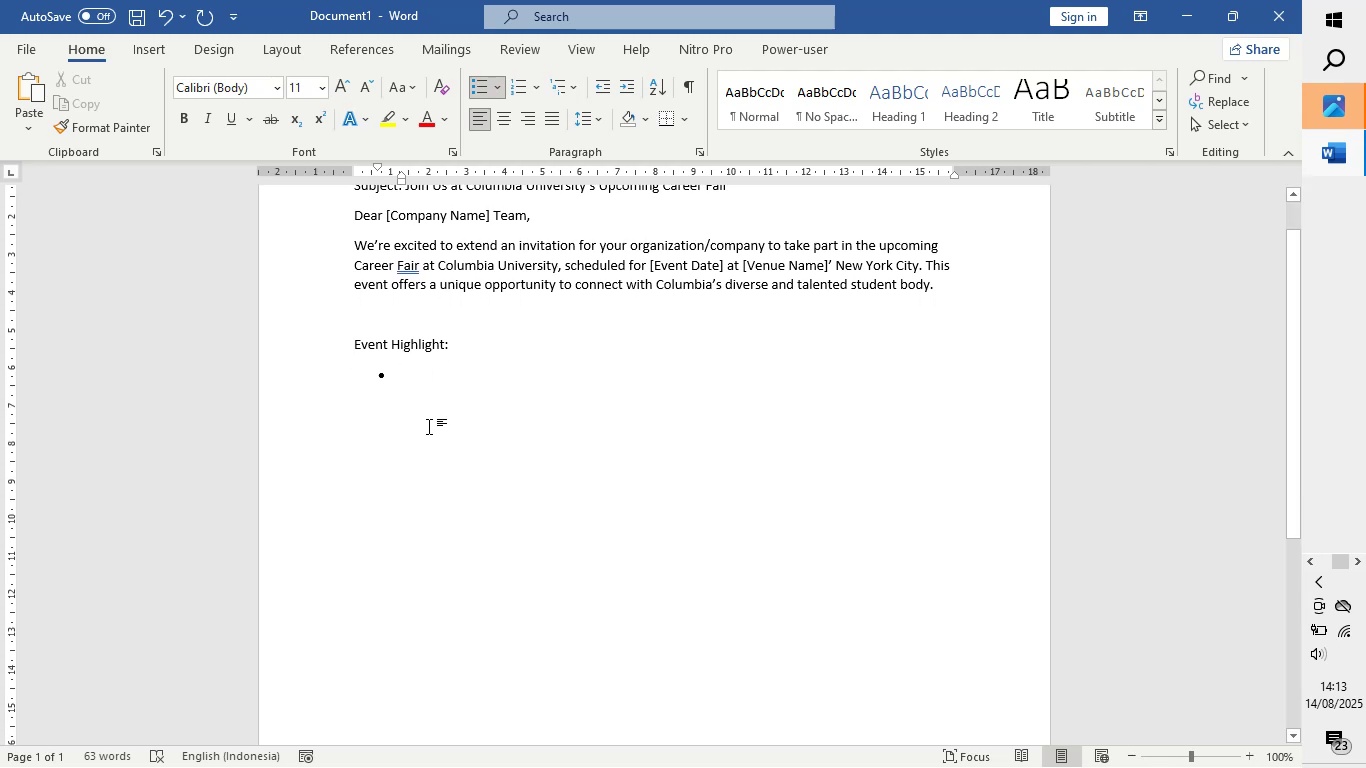 
type(Date:)
 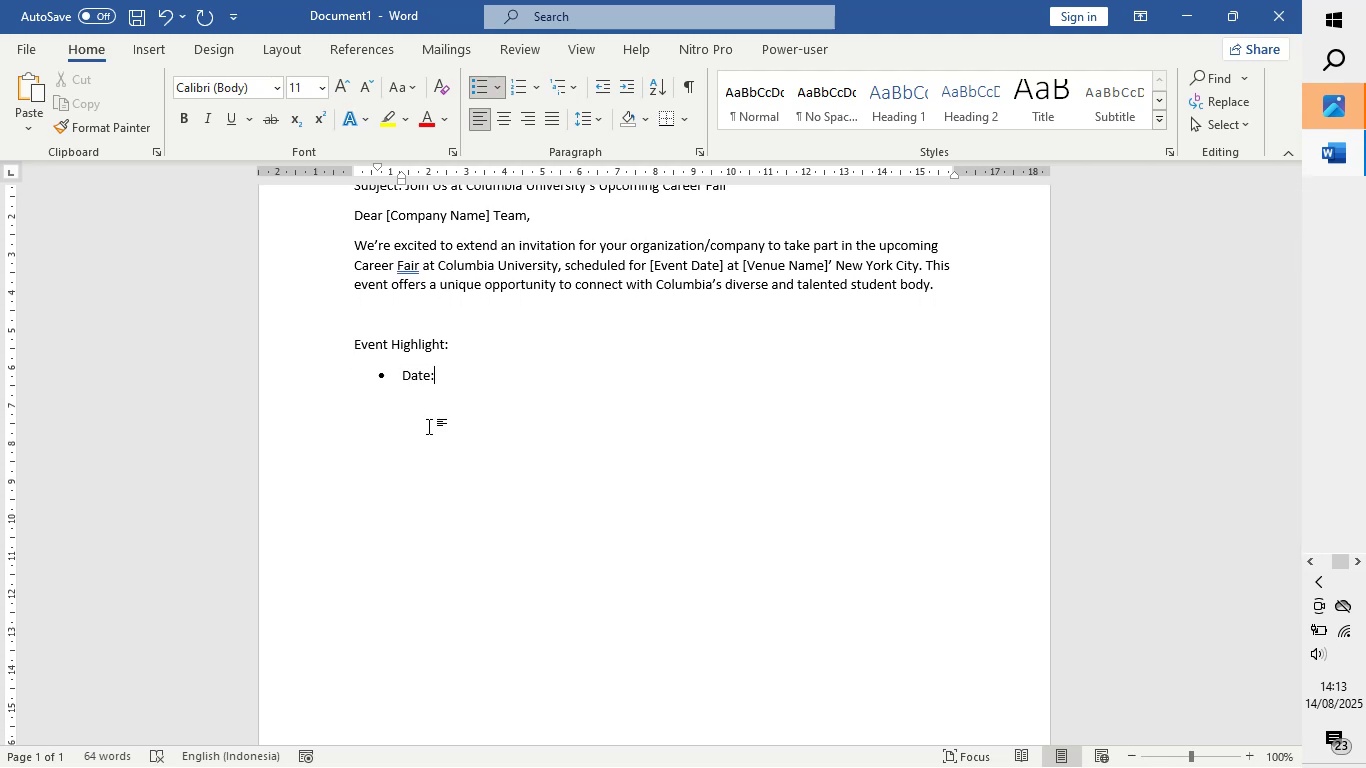 
key(Enter)
 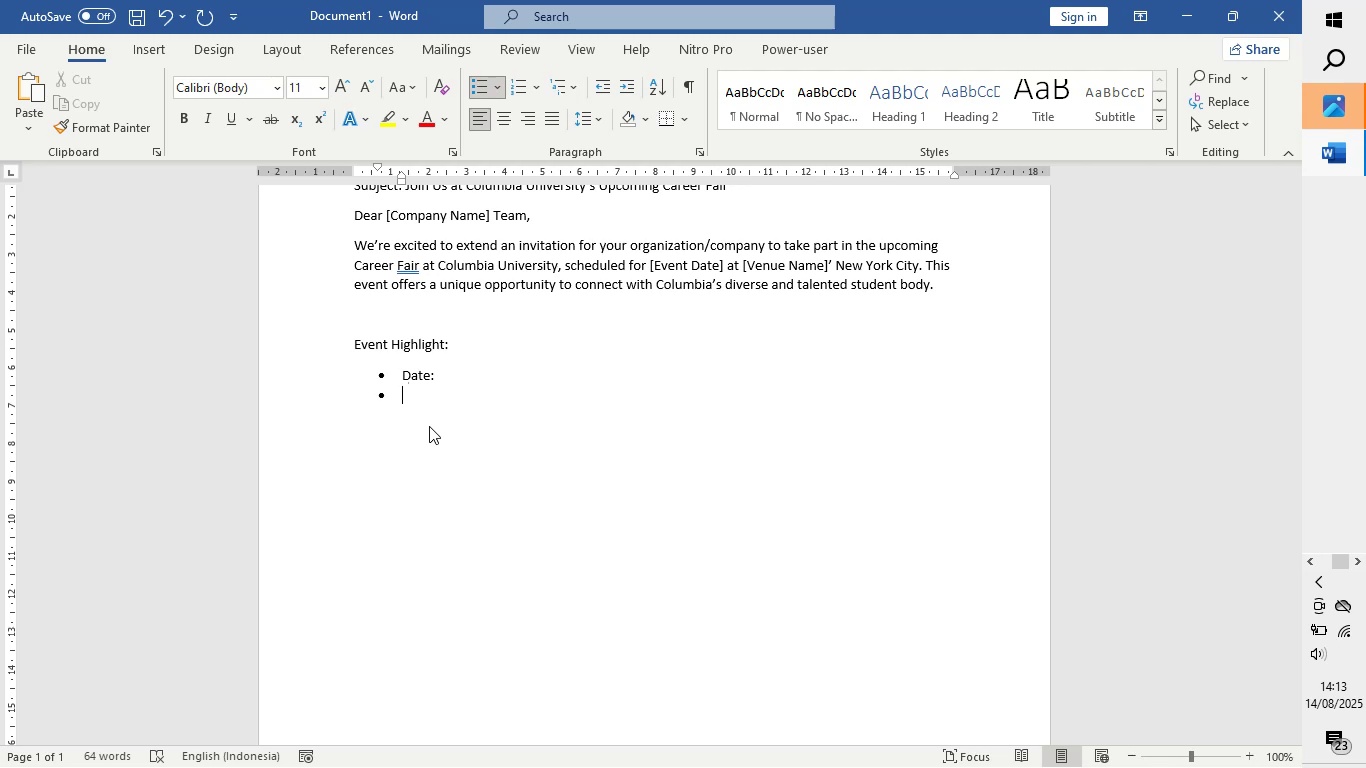 
type(Time)
 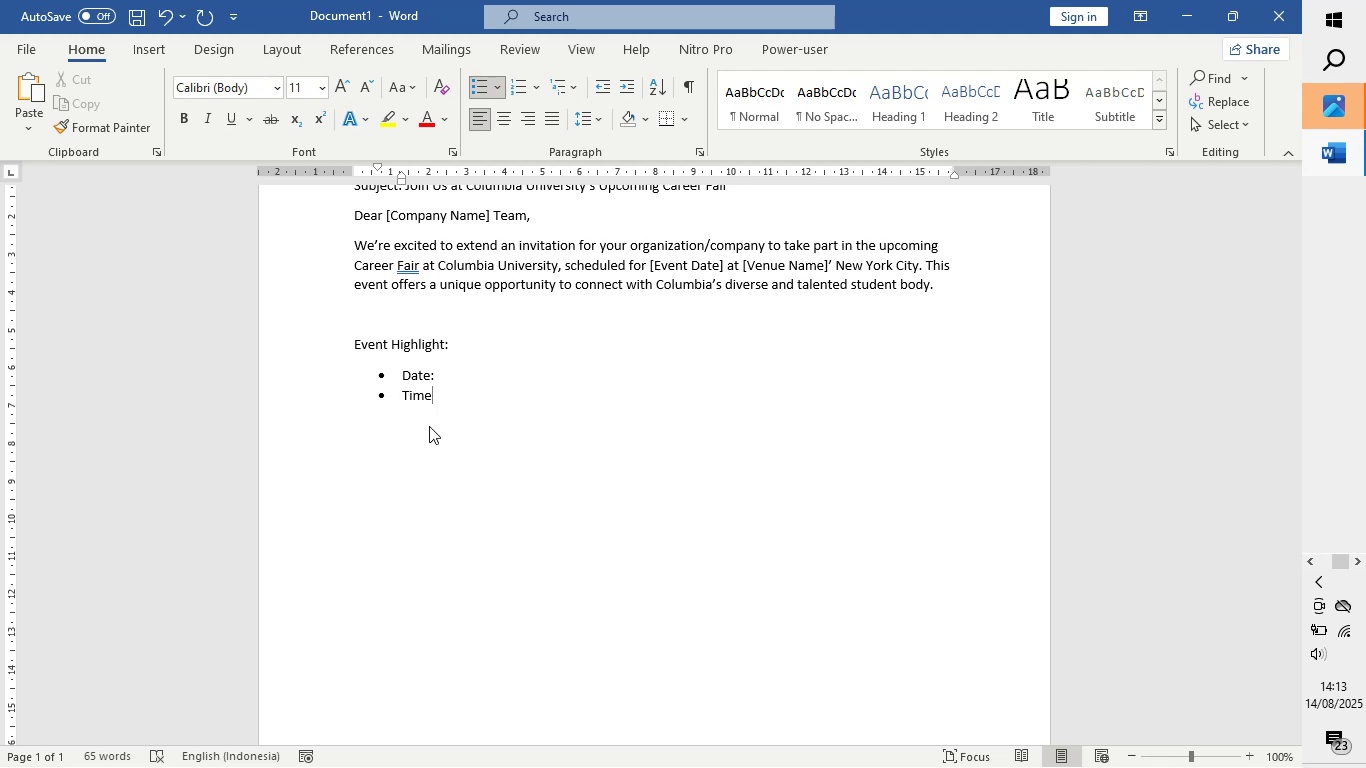 
key(Enter)
 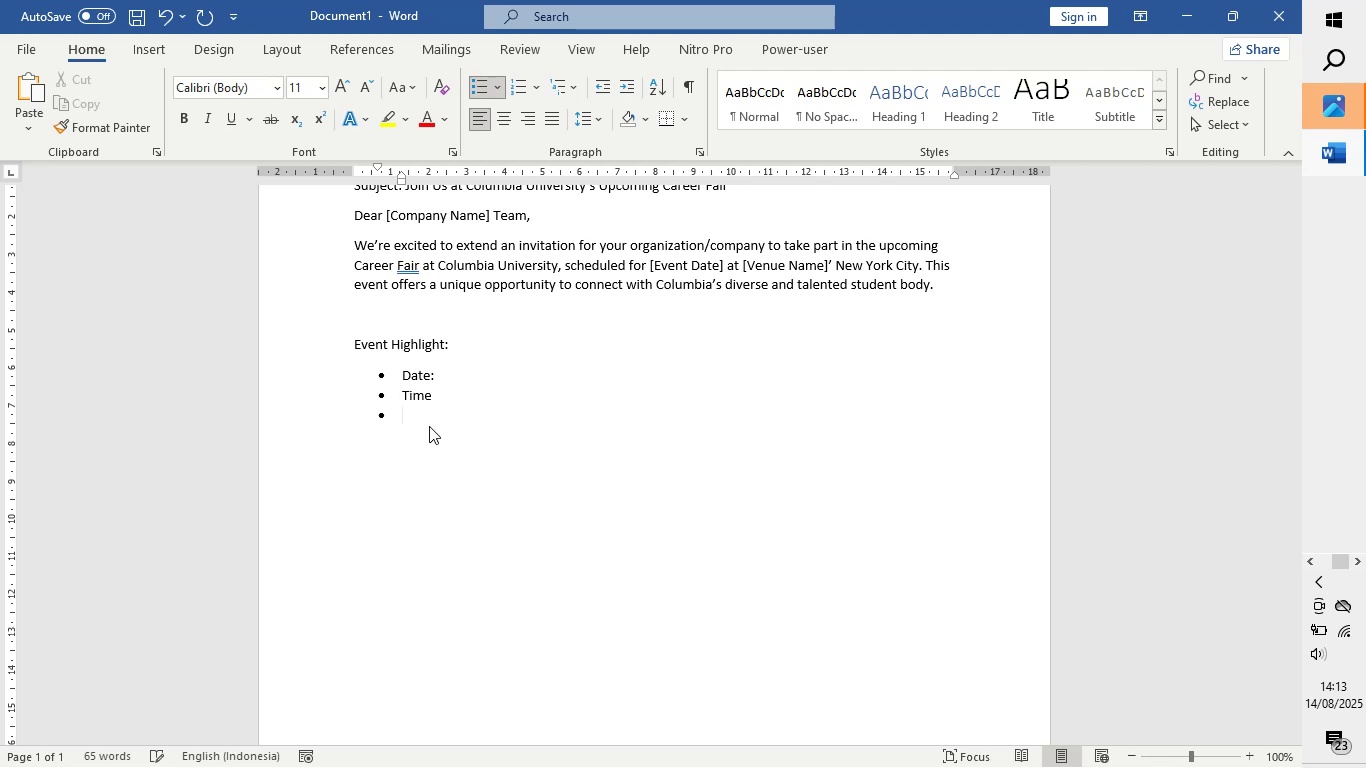 
type(Location :)
key(Backspace)
key(Backspace)
type(:)
 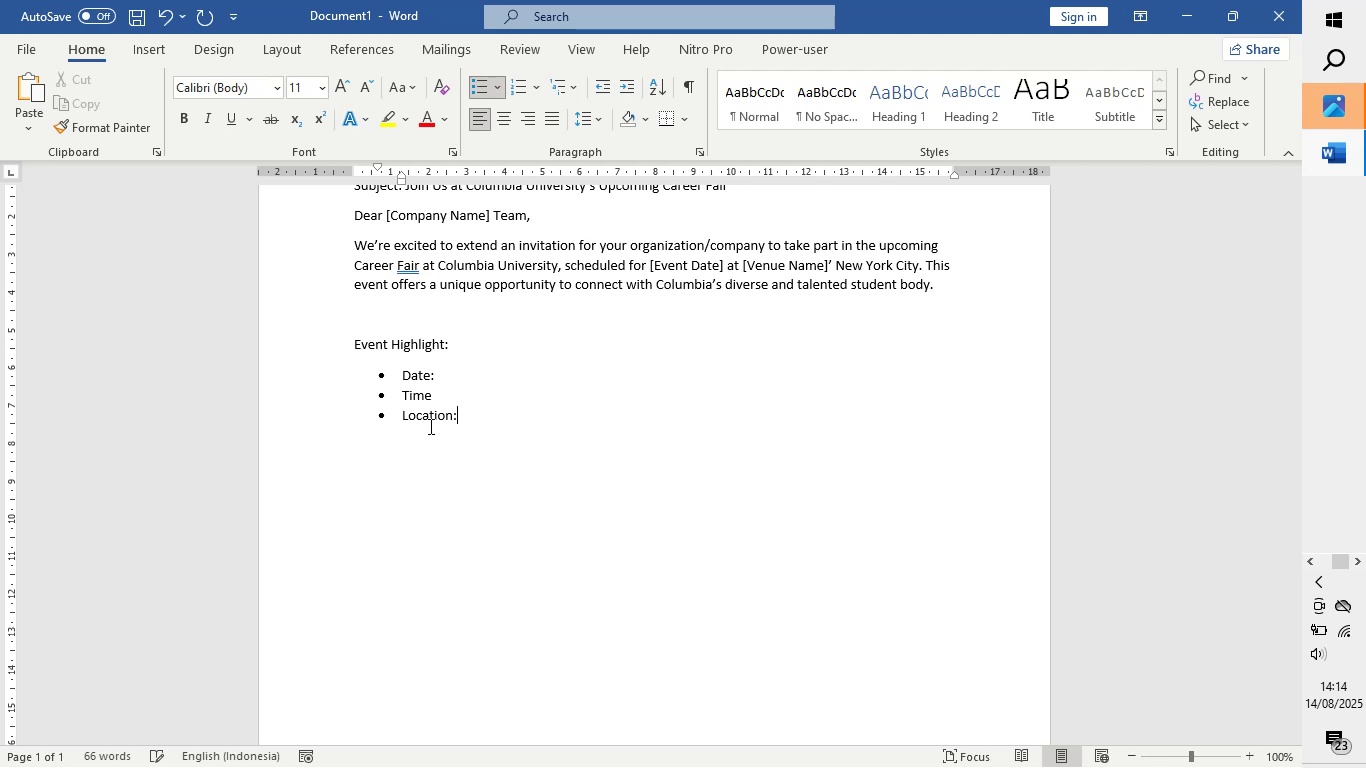 
key(ArrowUp)
 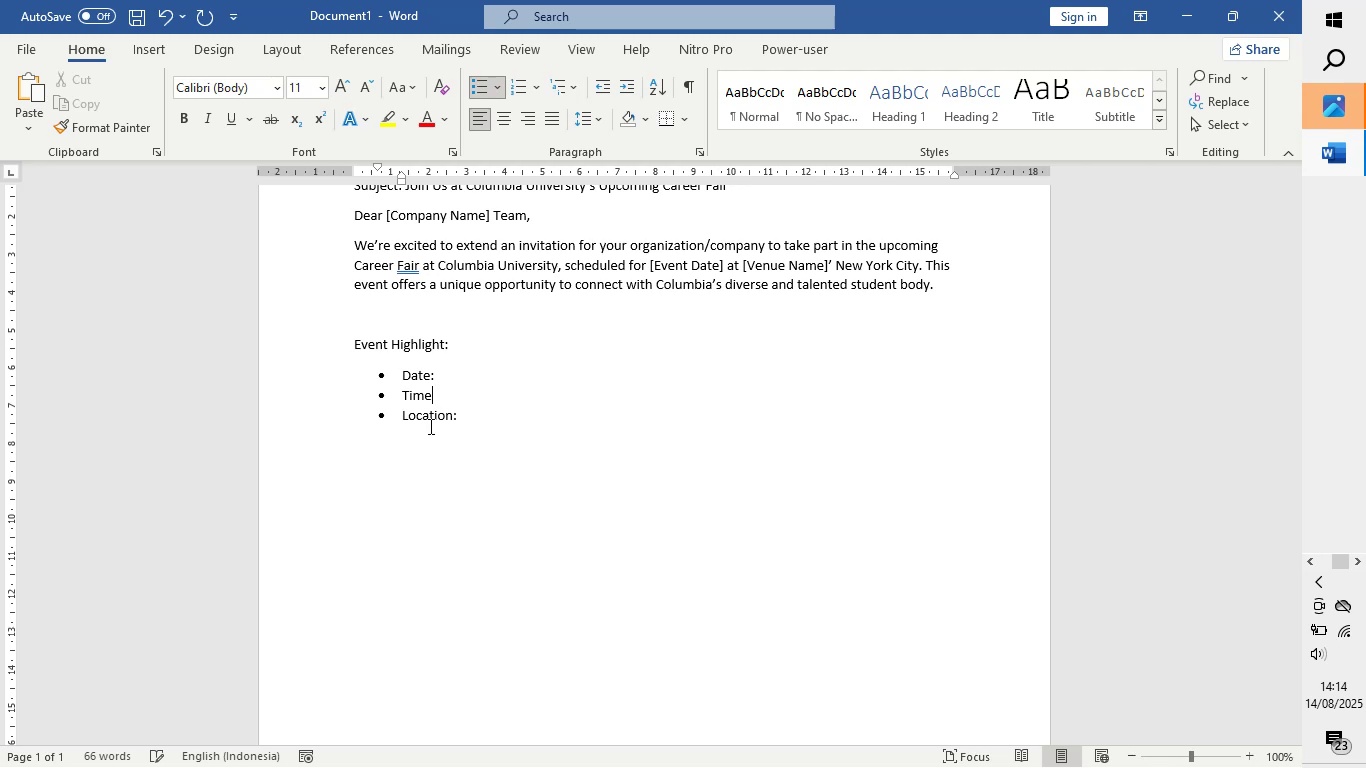 
key(Shift+ShiftRight)
 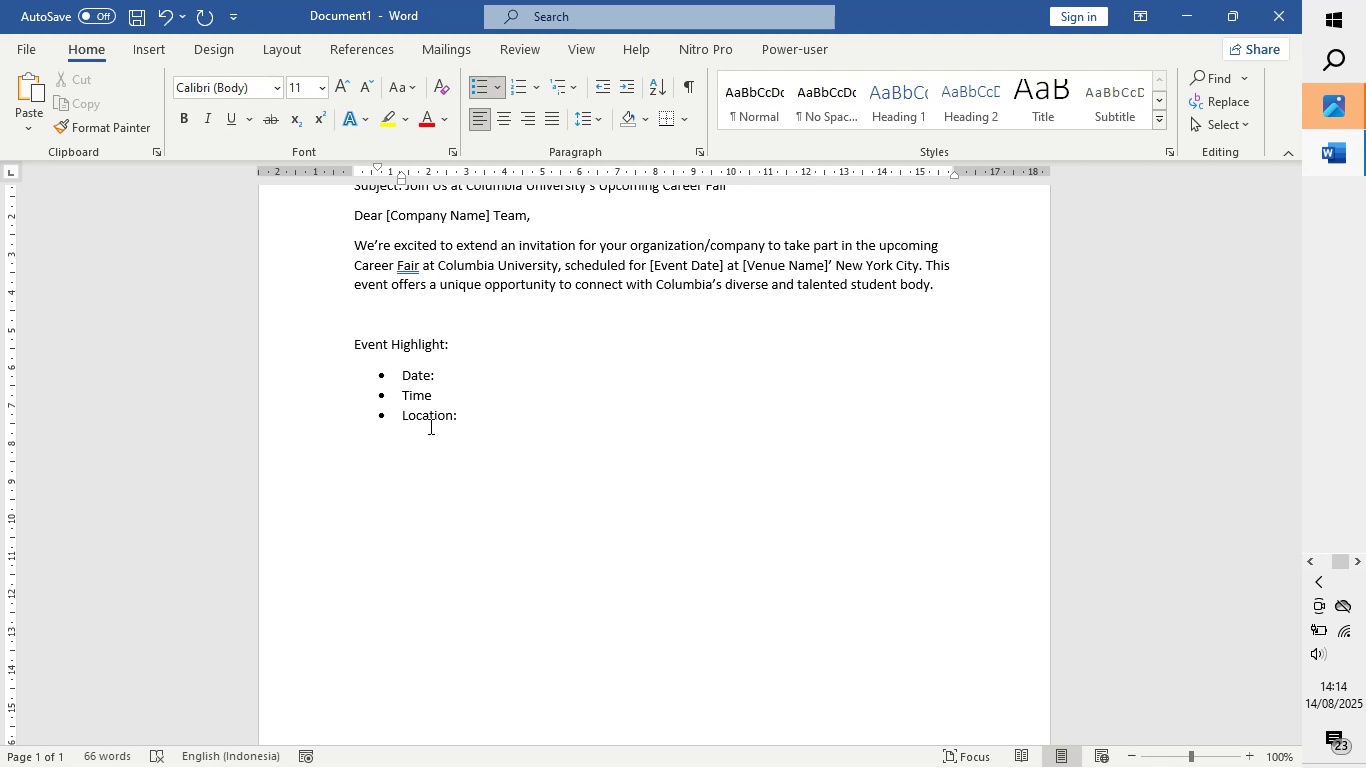 
key(Shift+Semicolon)
 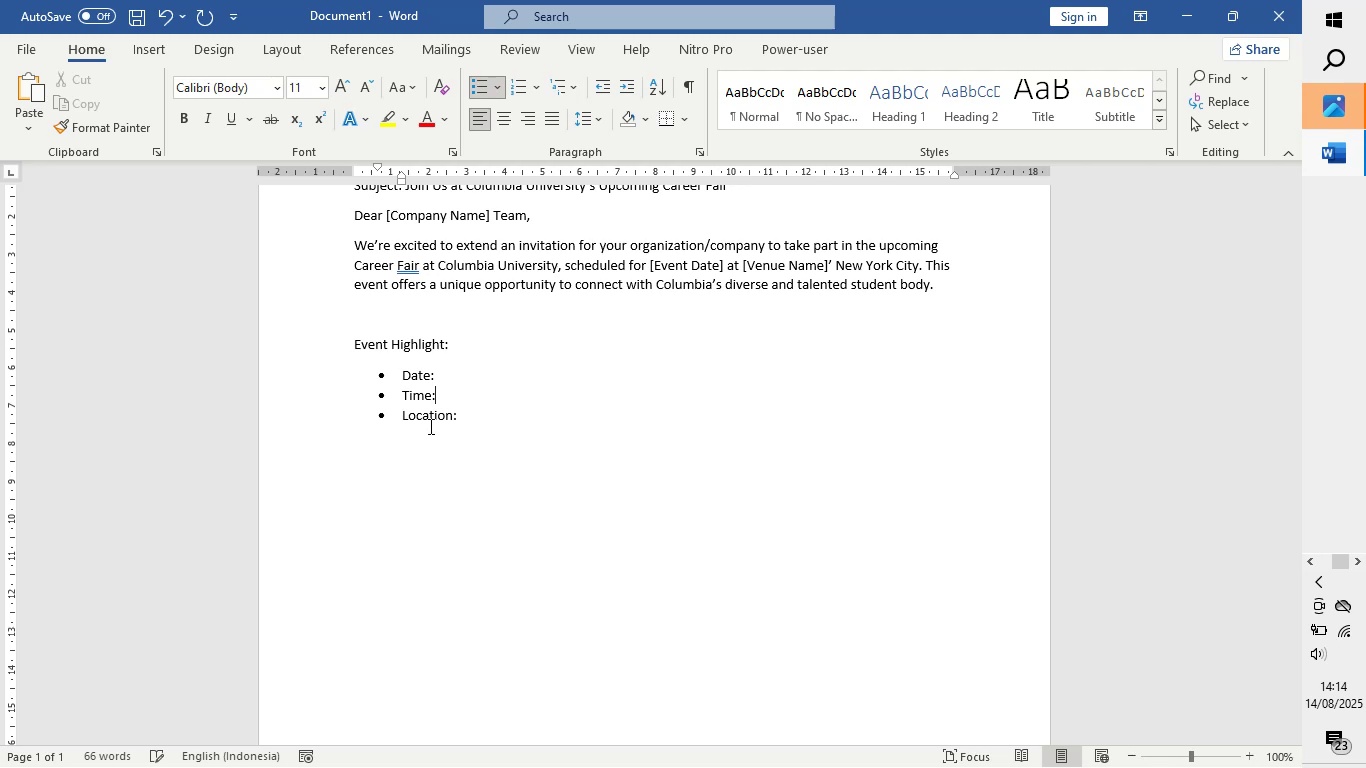 
key(ArrowDown)
 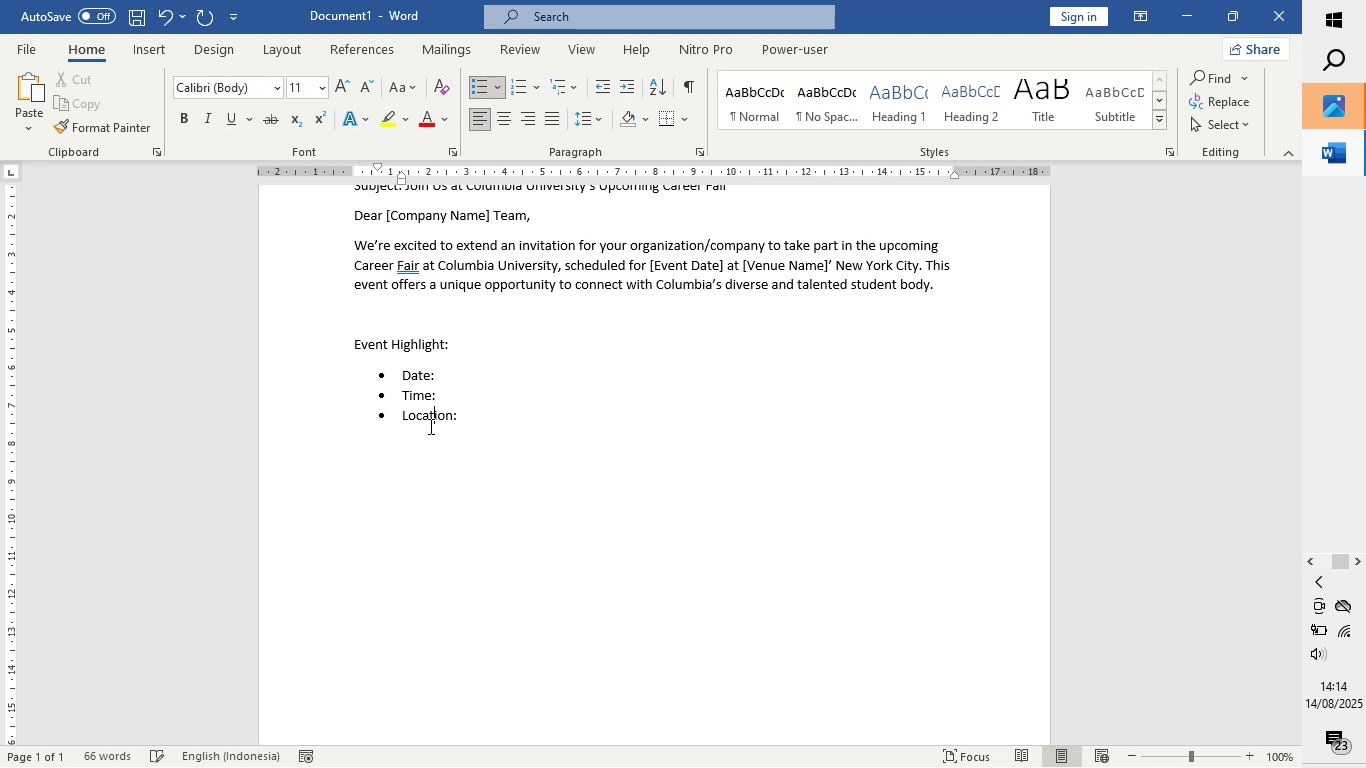 
key(ArrowRight)
 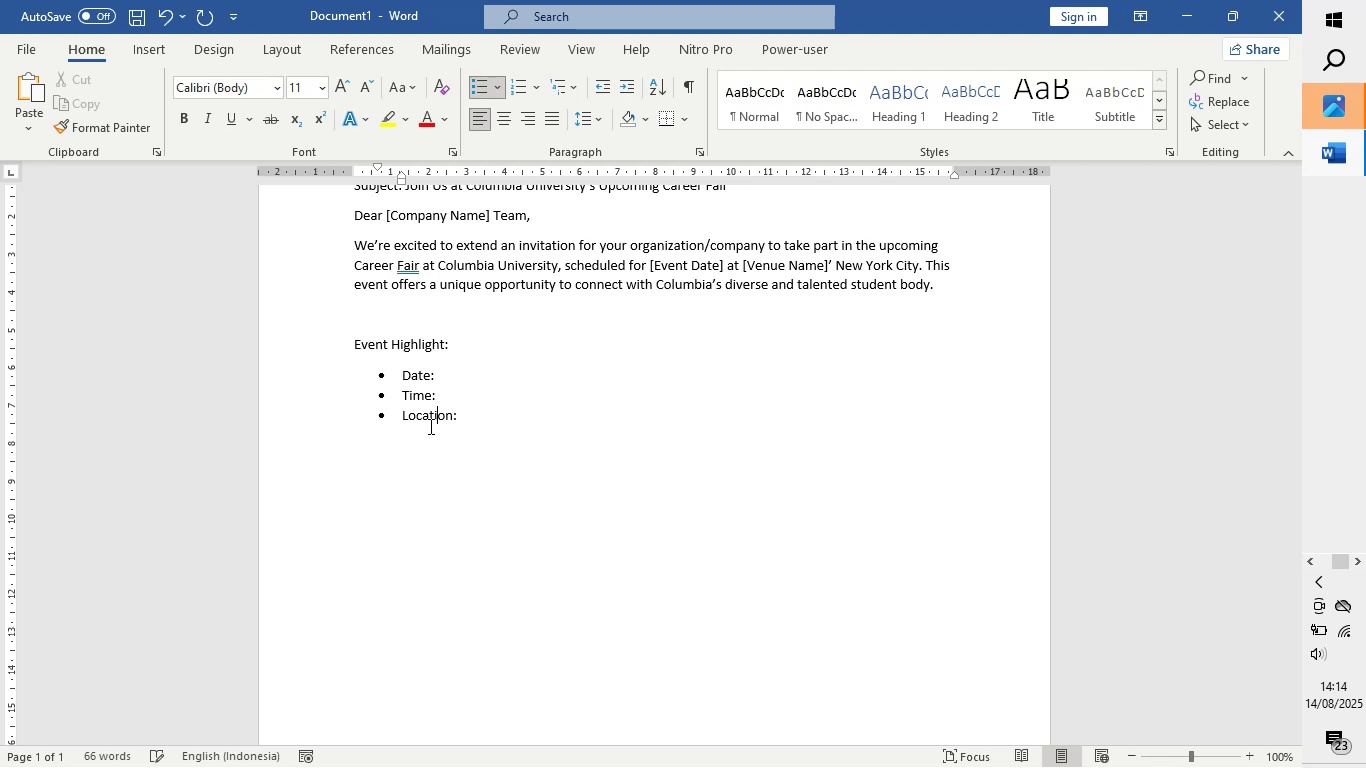 
key(ArrowRight)
 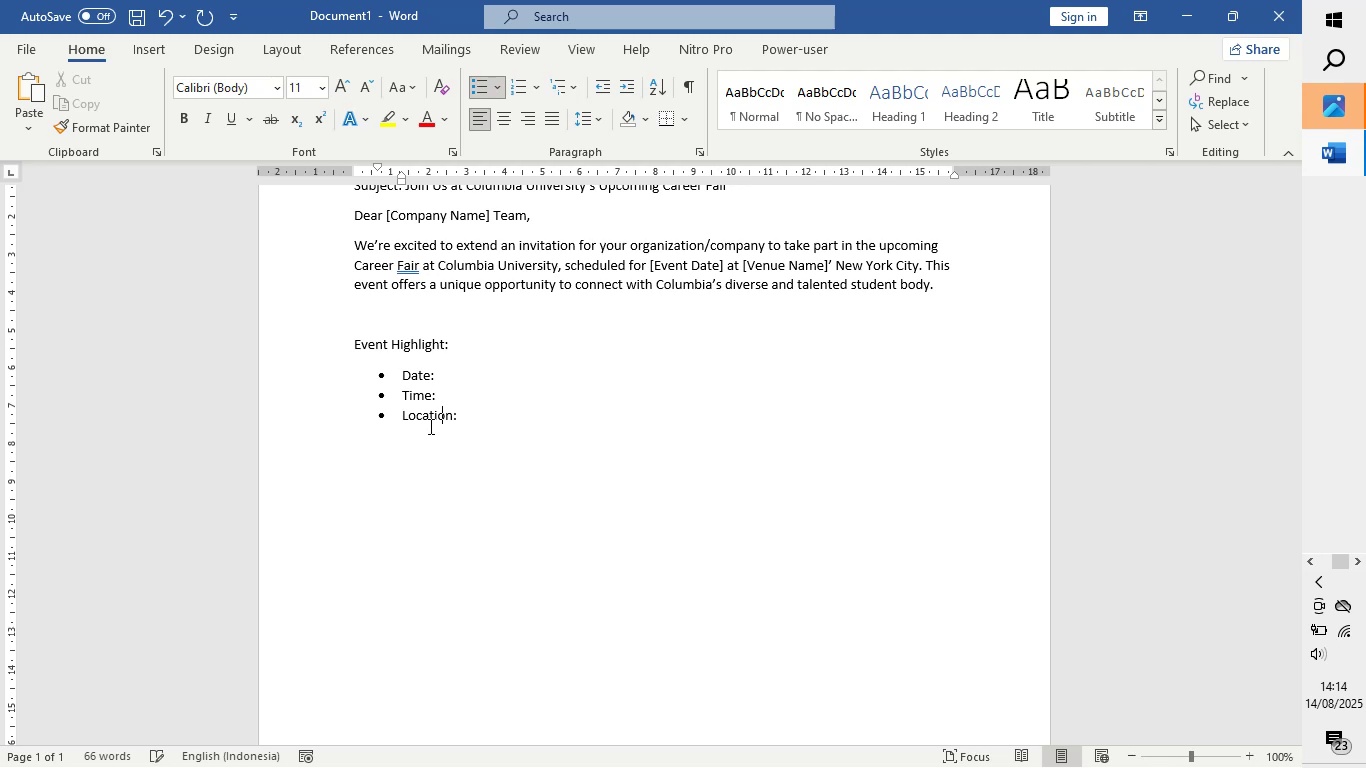 
key(ArrowRight)
 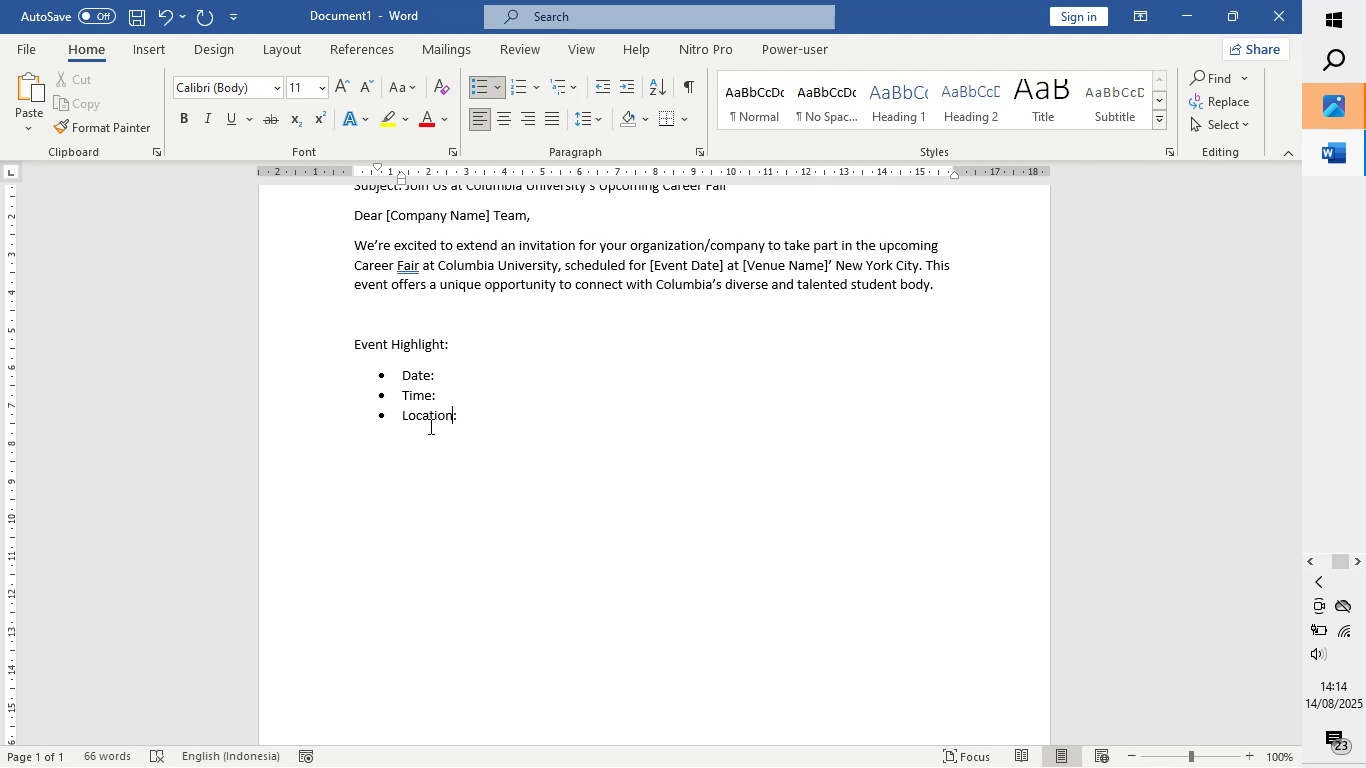 
key(ArrowRight)
 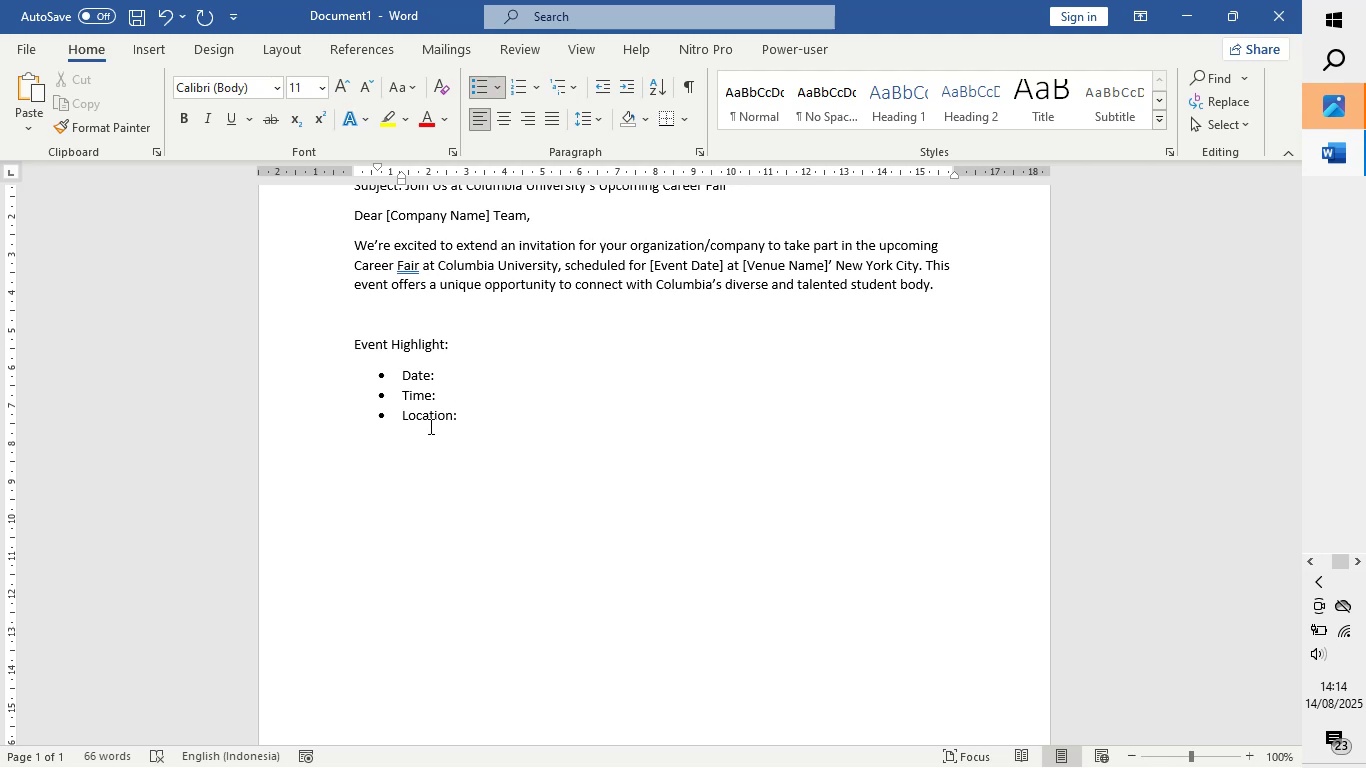 
key(Enter)
 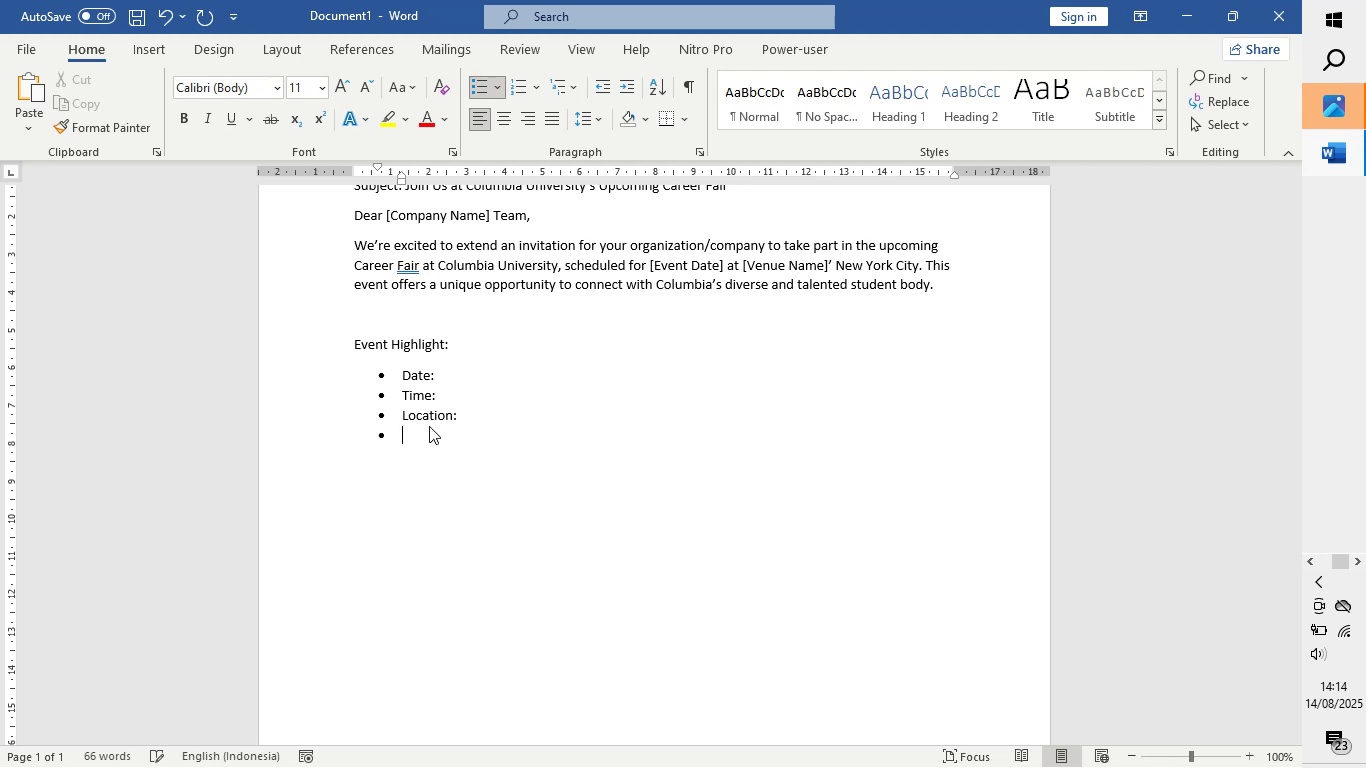 
key(Enter)
 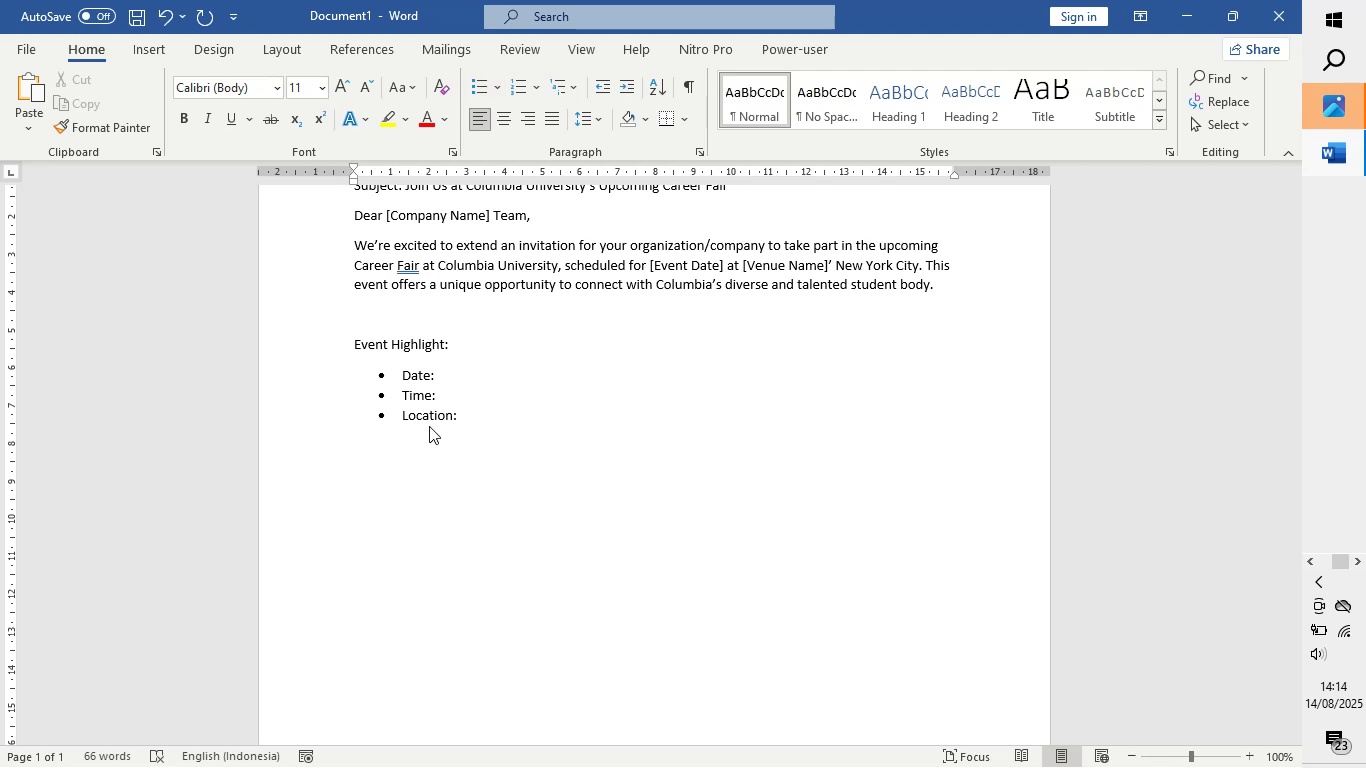 
type(To confirm your participation )
key(Backspace)
type(, please complete the registration form here: [Company re)
key(Backspace)
key(Backspace)
type(REg)
key(Backspace)
key(Backspace)
type(egistration Form LINK)
key(Backspace)
key(Backspace)
key(Backspace)
type(INK)
key(Backspace)
key(Backspace)
key(Backspace)
type(ink])
 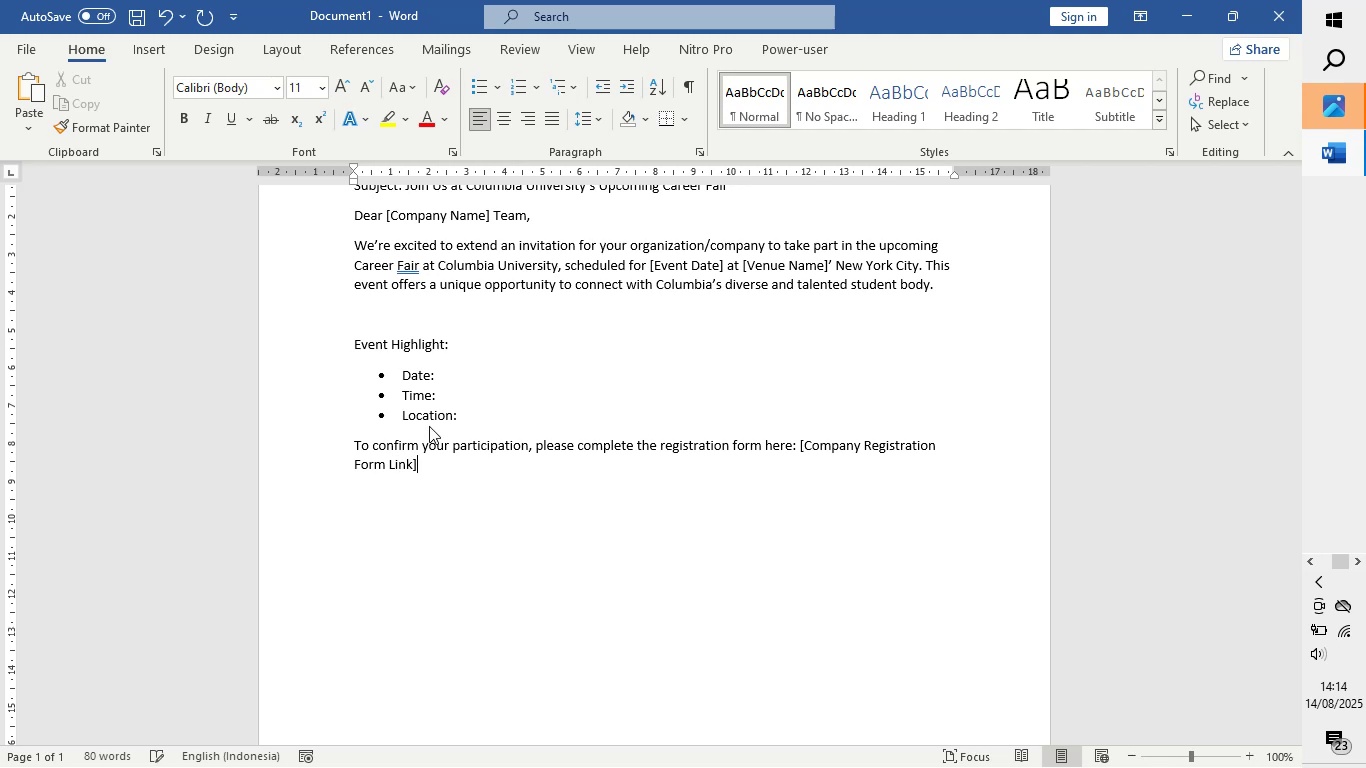 
key(Enter)
 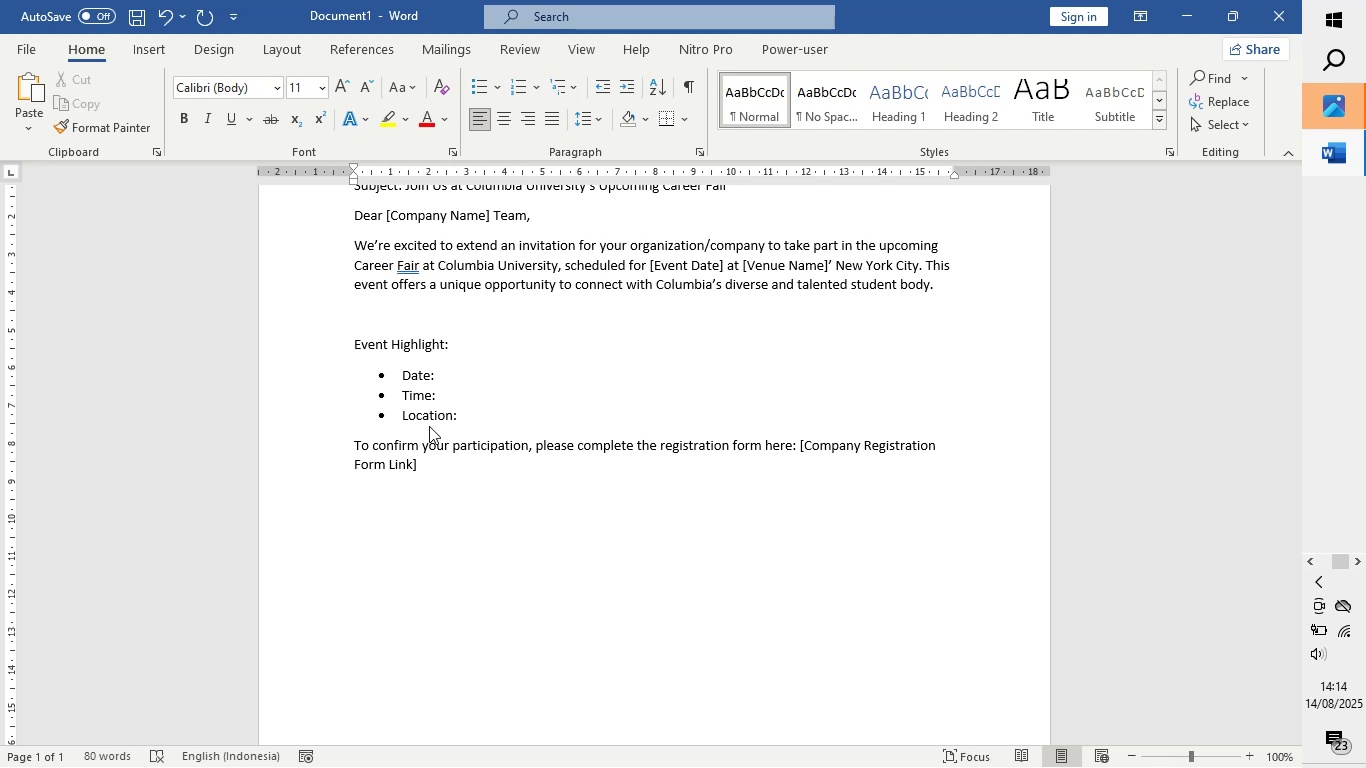 
type(Have any questo)
key(Backspace)
type(ion? feel free to reach ut at )
 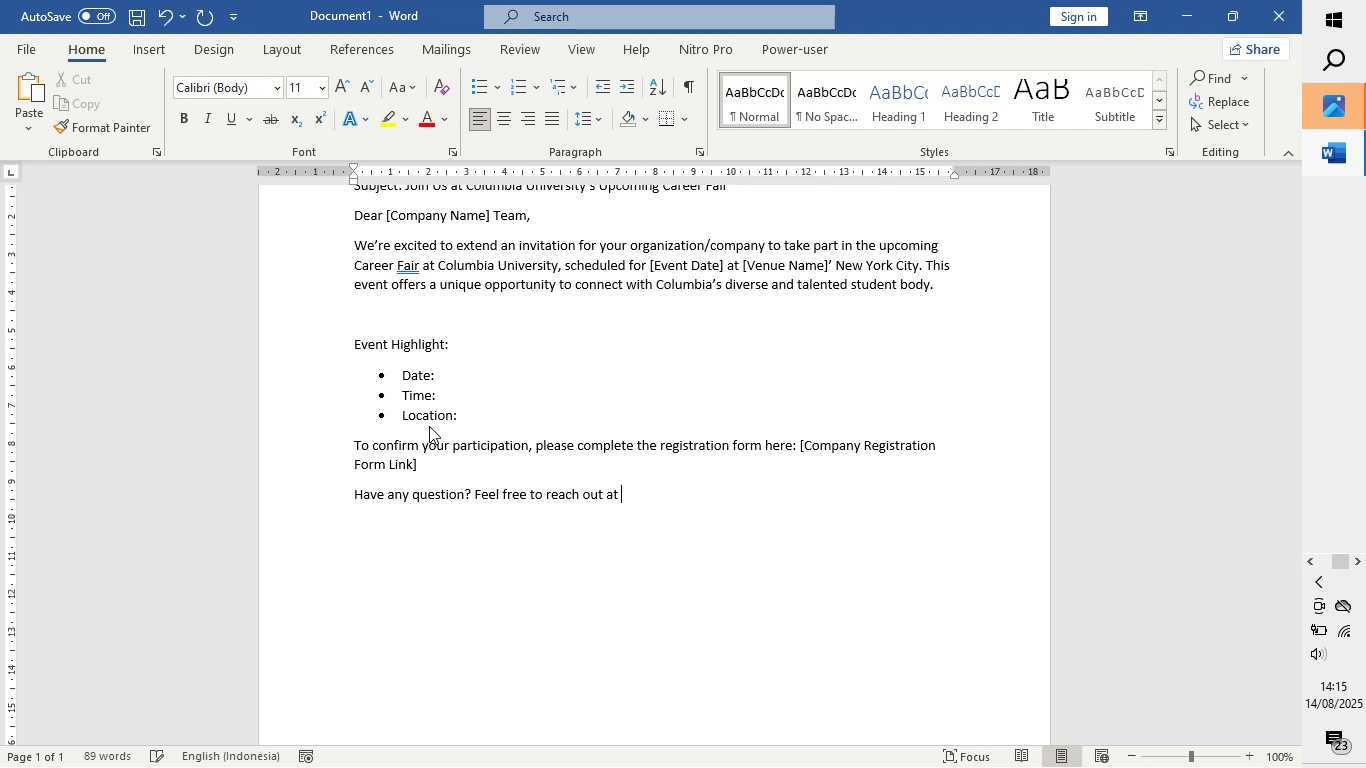 
wait(8.16)
 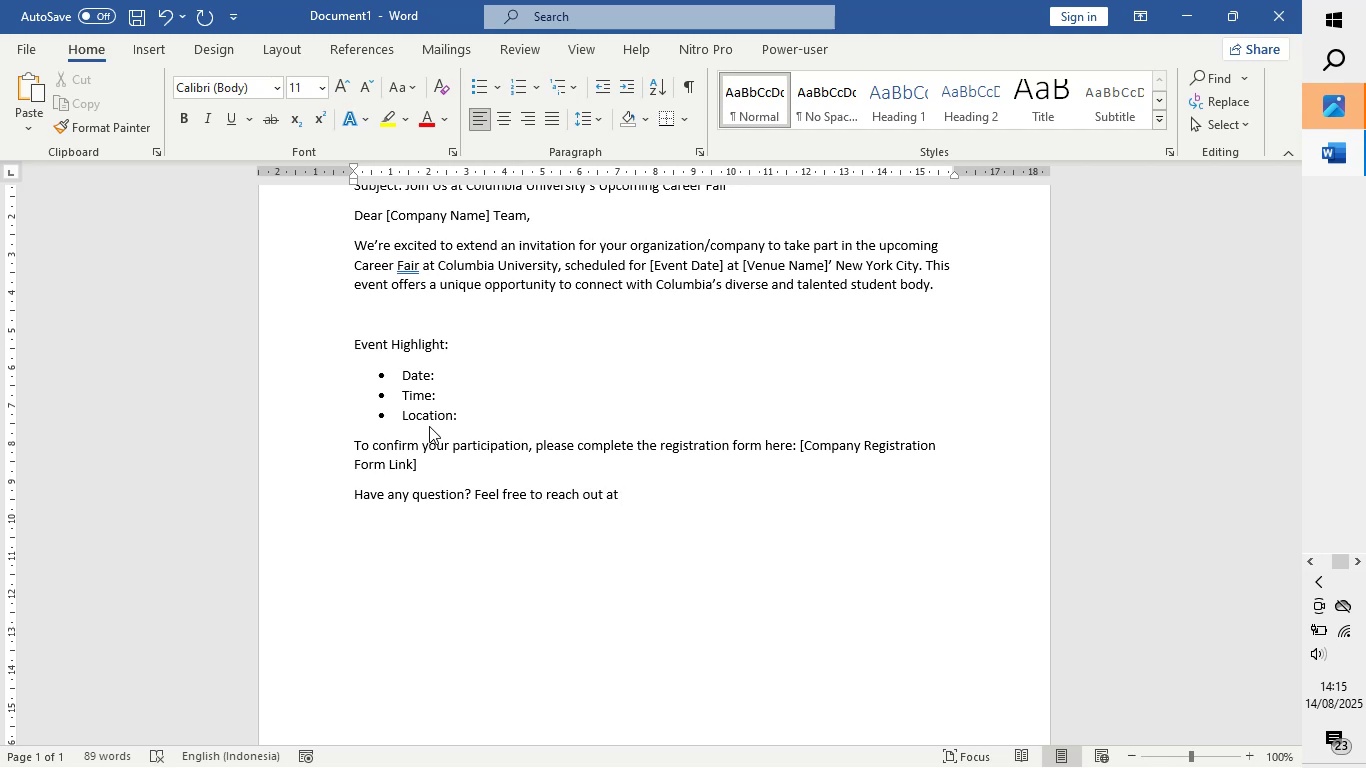 
type(C)
key(Backspace)
type(cfcolumbia@gmail.com)
 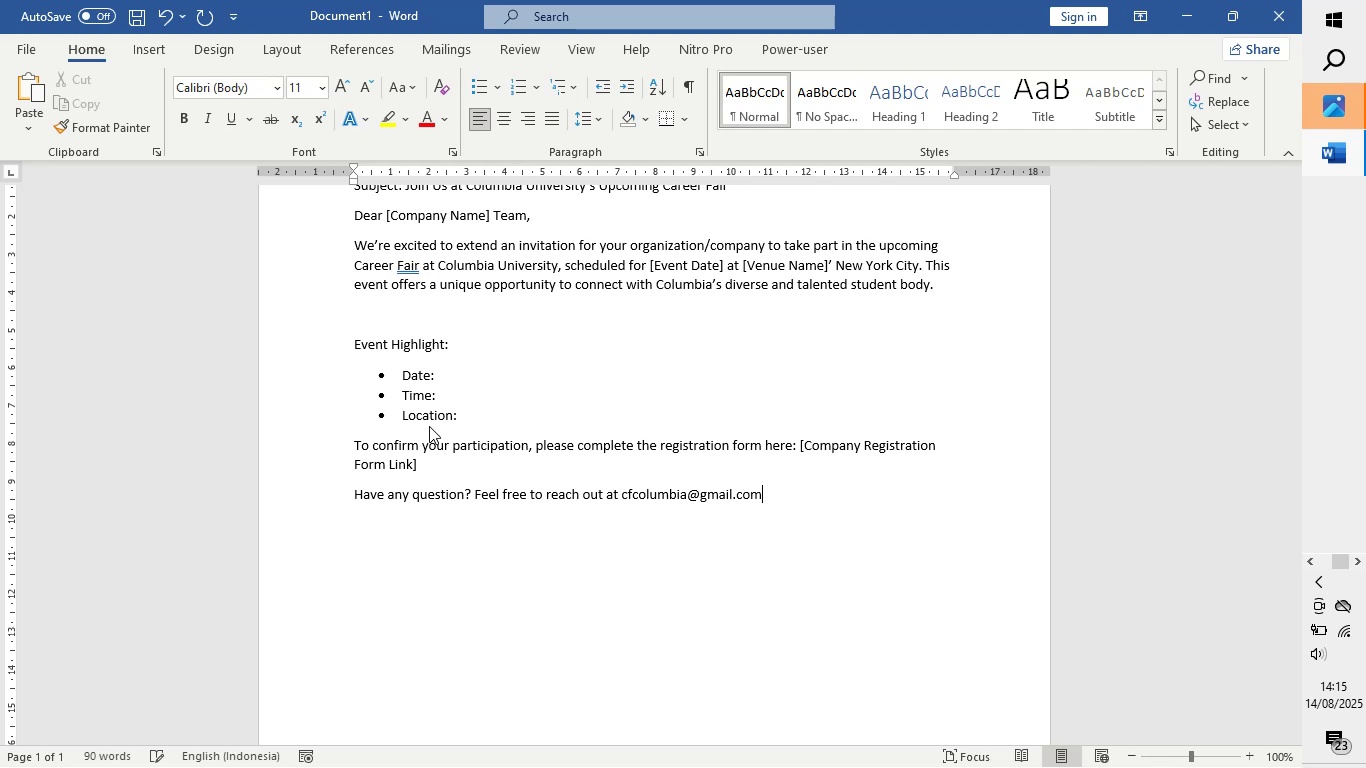 
key(Enter)
 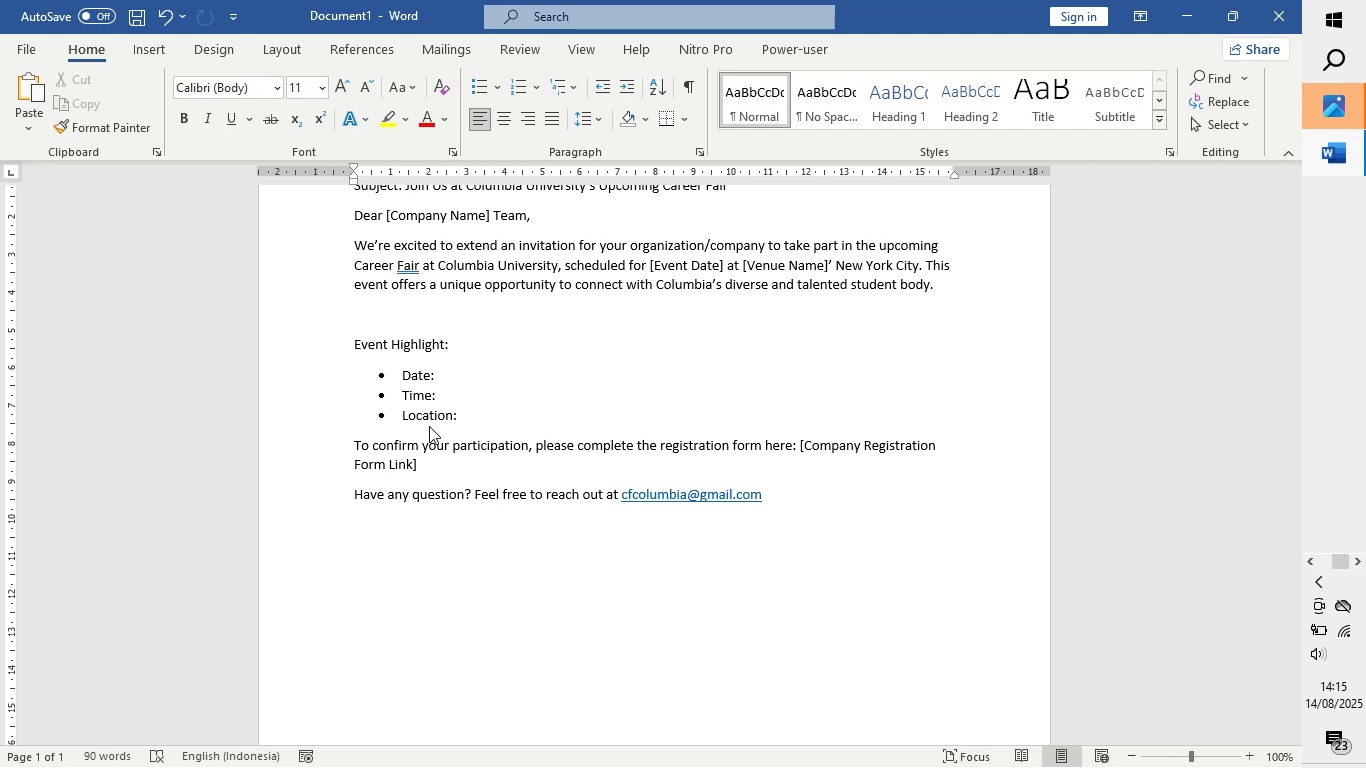 
type(We hope to welcome your team to campus!)
 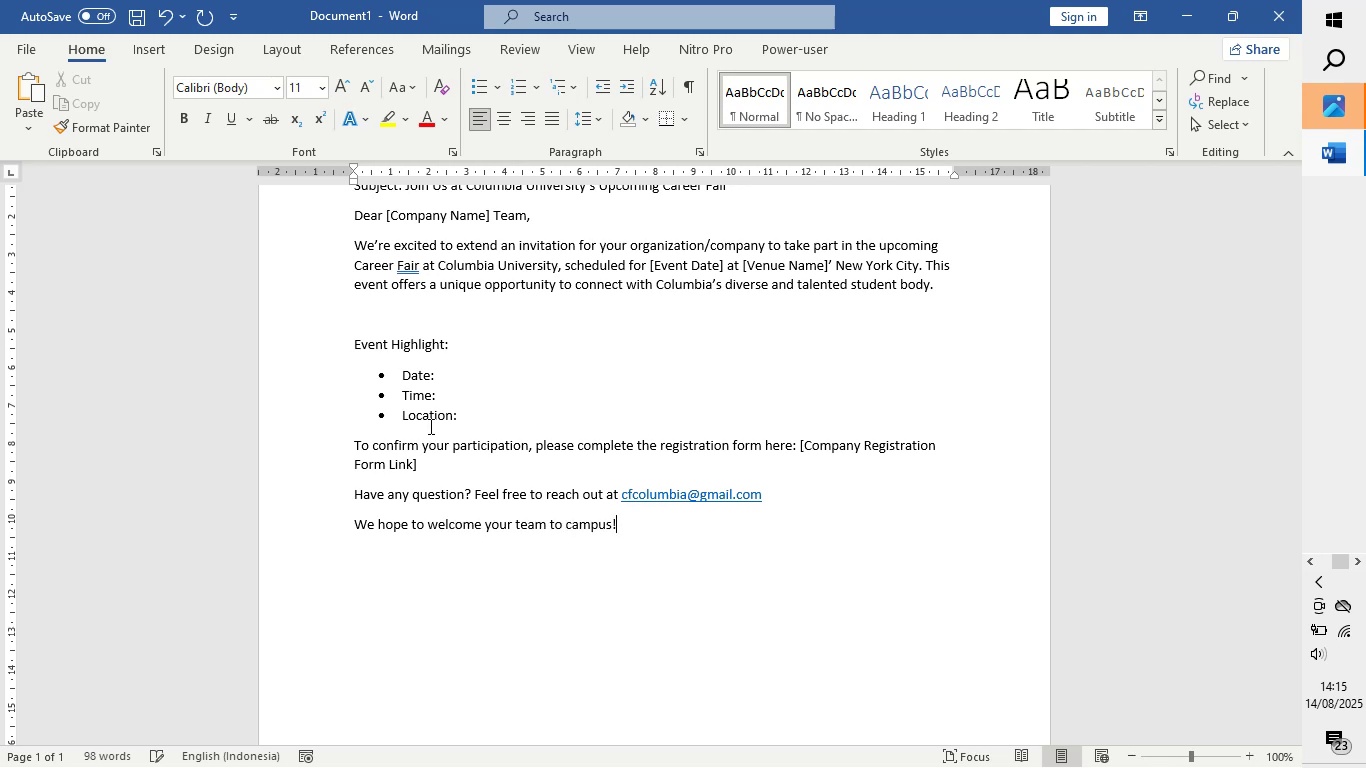 
key(Enter)
 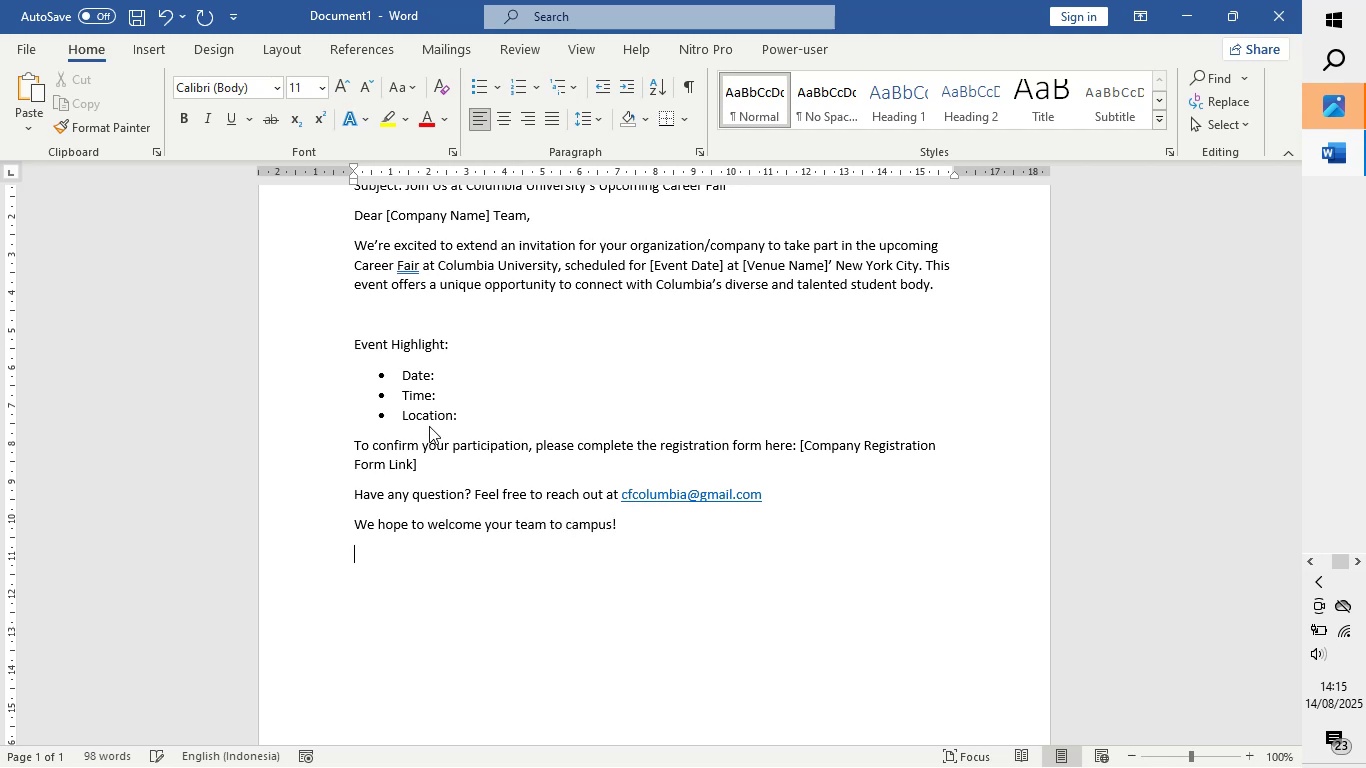 
key(Enter)
 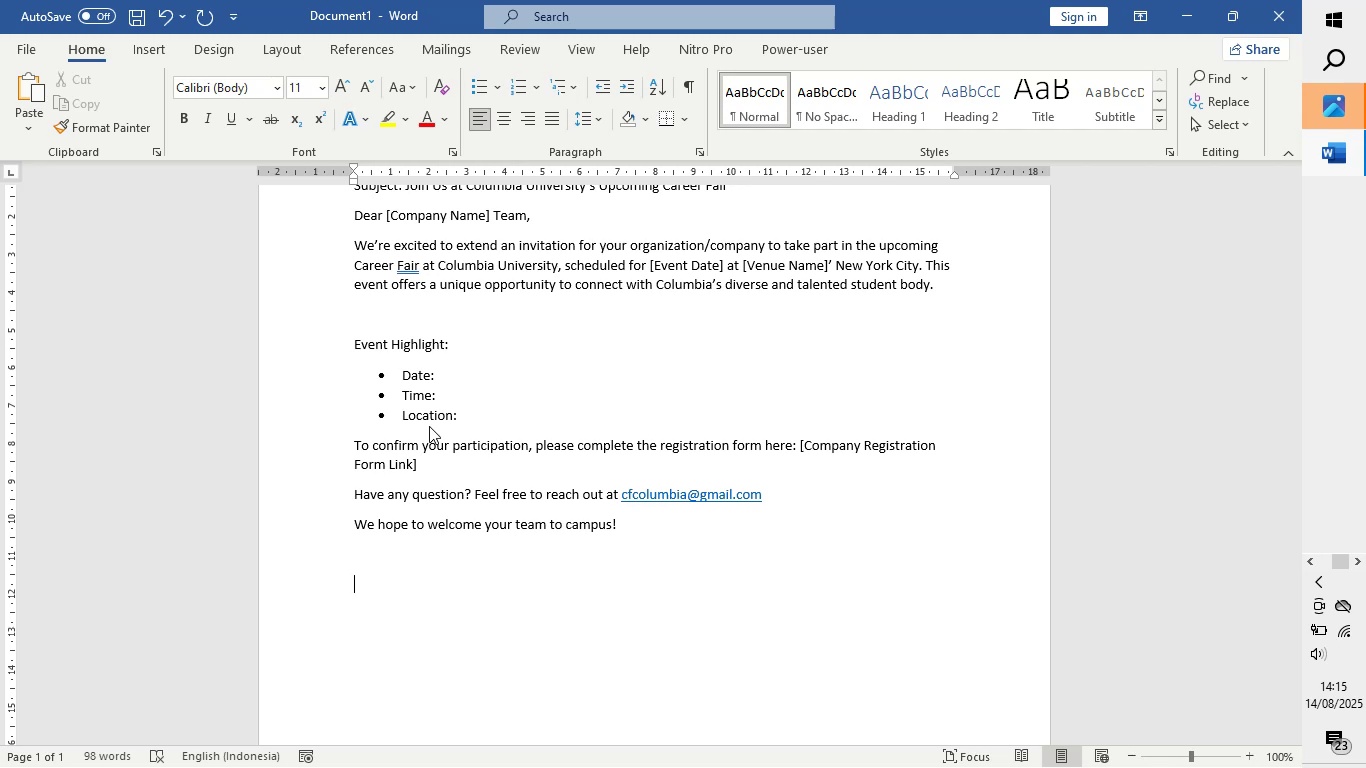 
type(Sincerly,)
 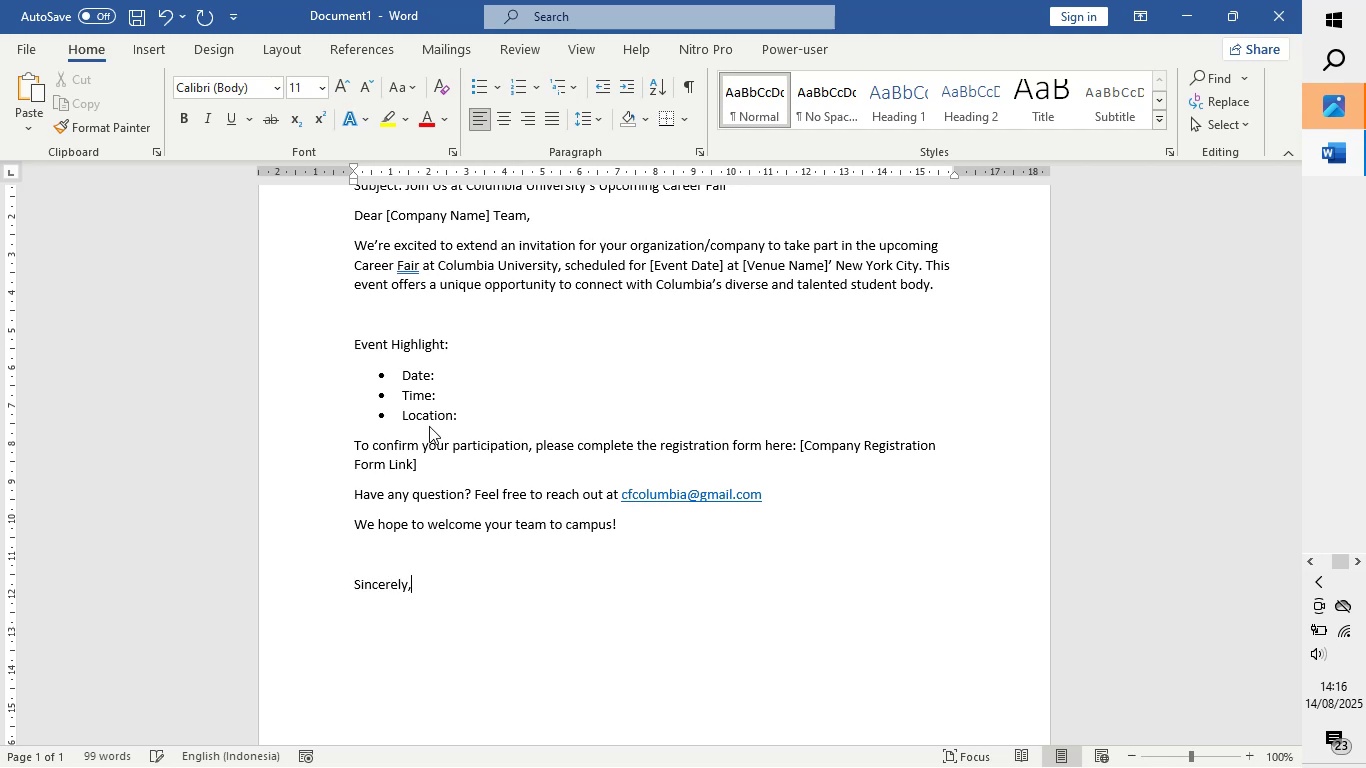 
key(Enter)
 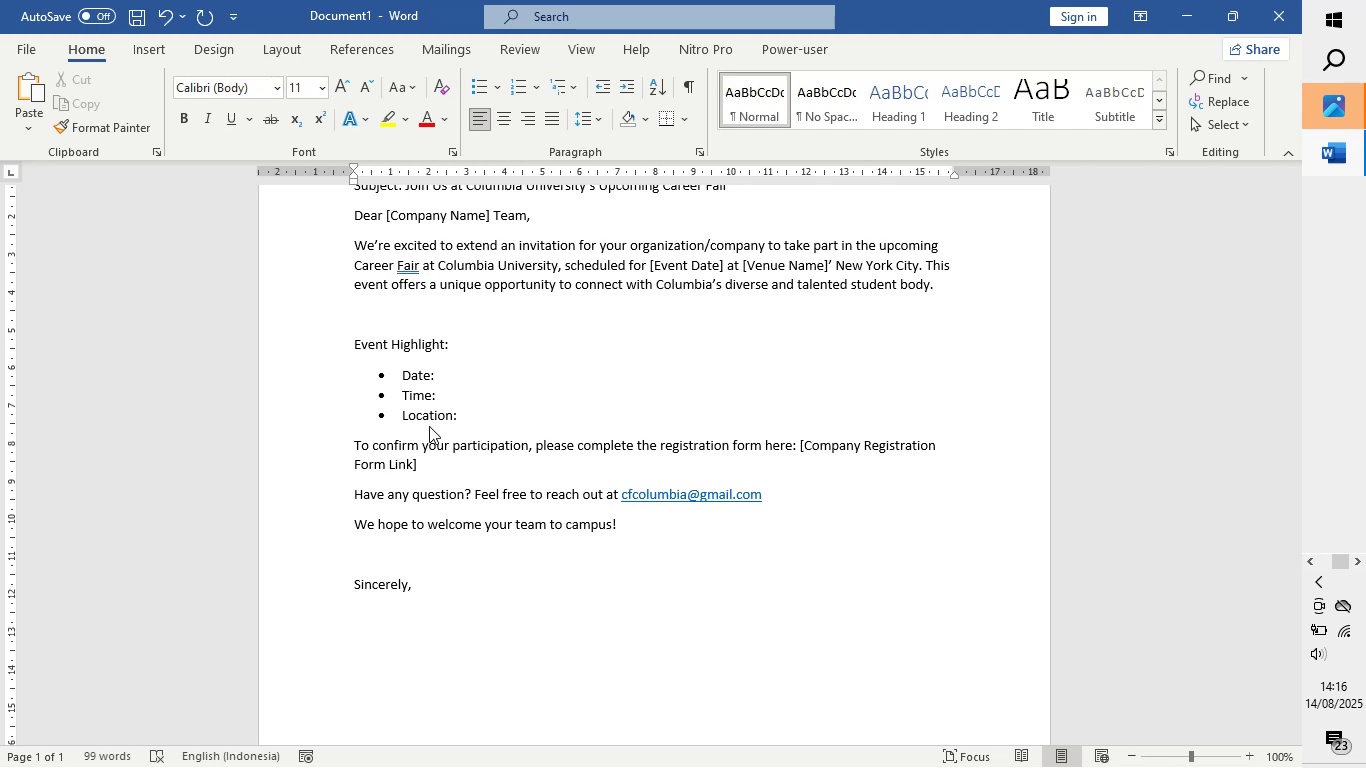 
type([Name])
 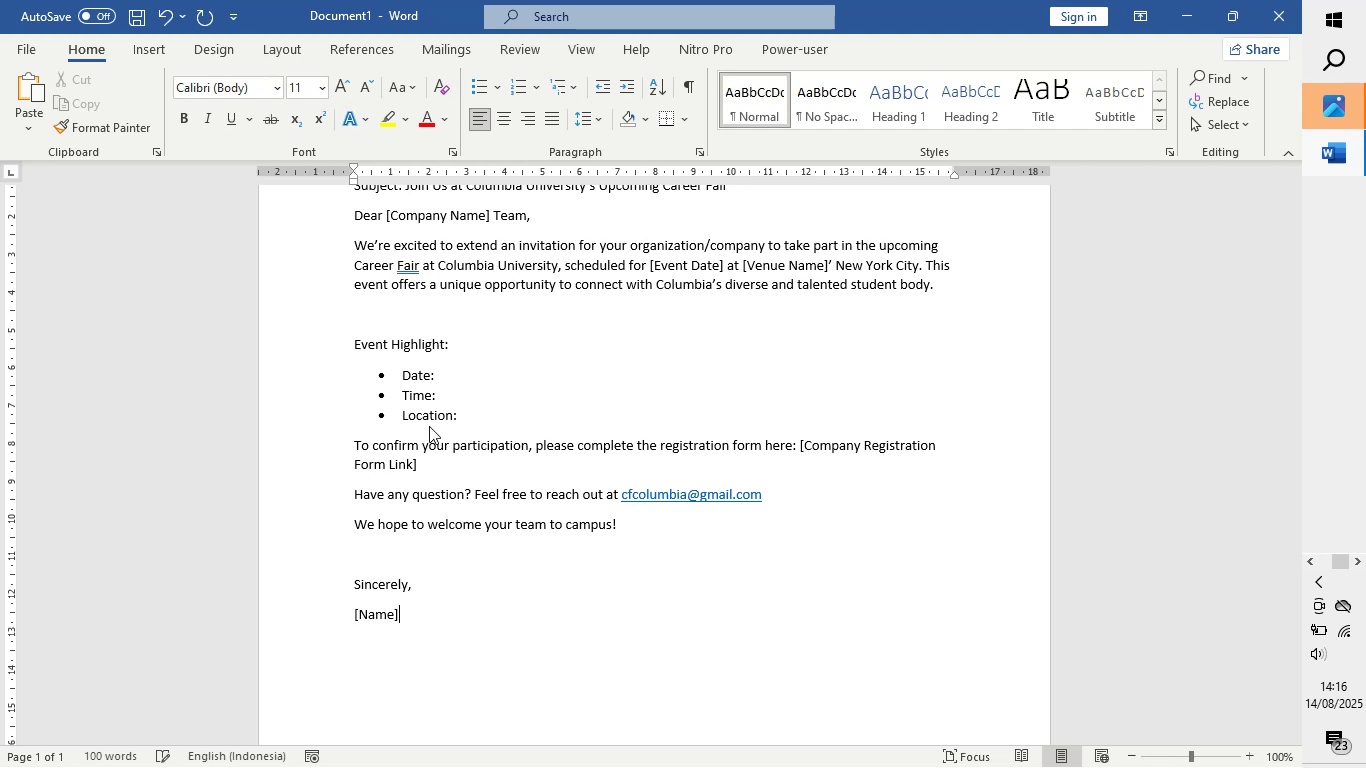 
key(Enter)
 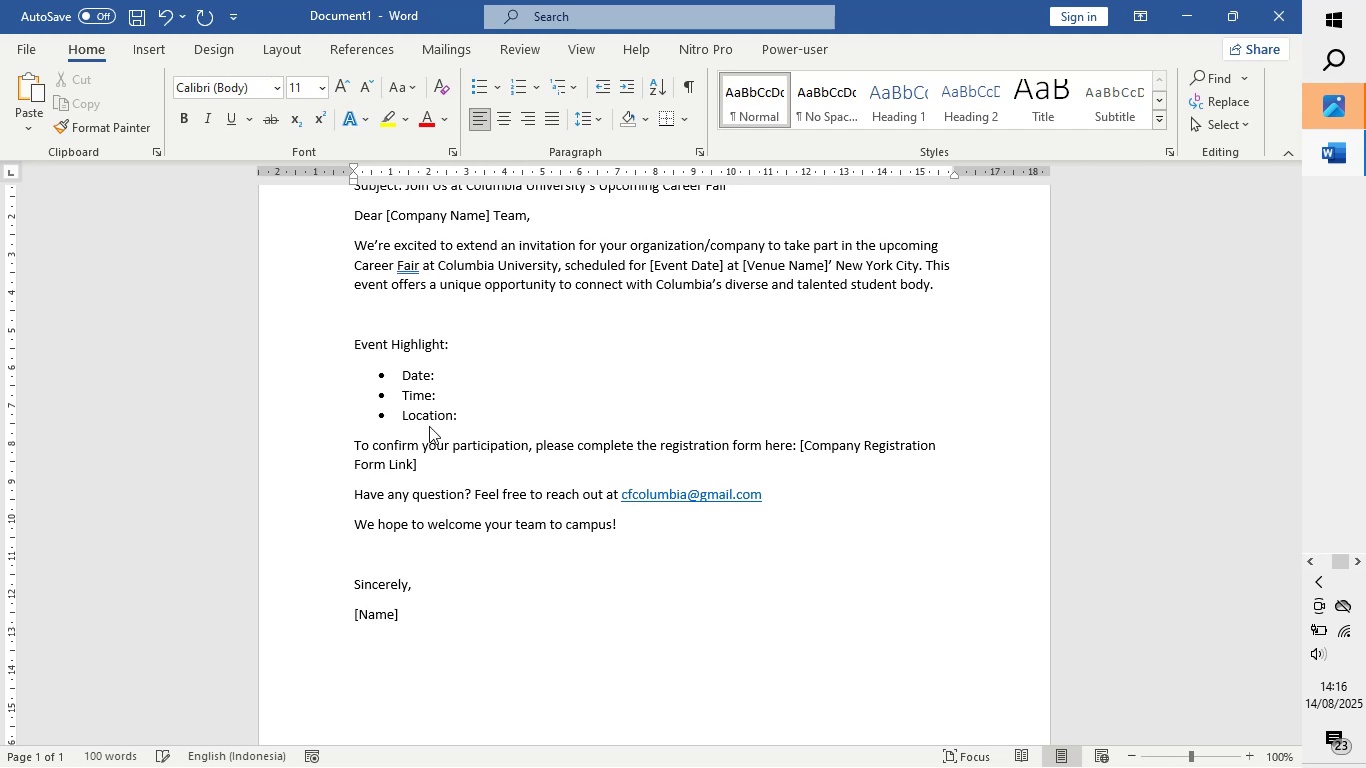 
type({)
key(Backspace)
type([Position)
 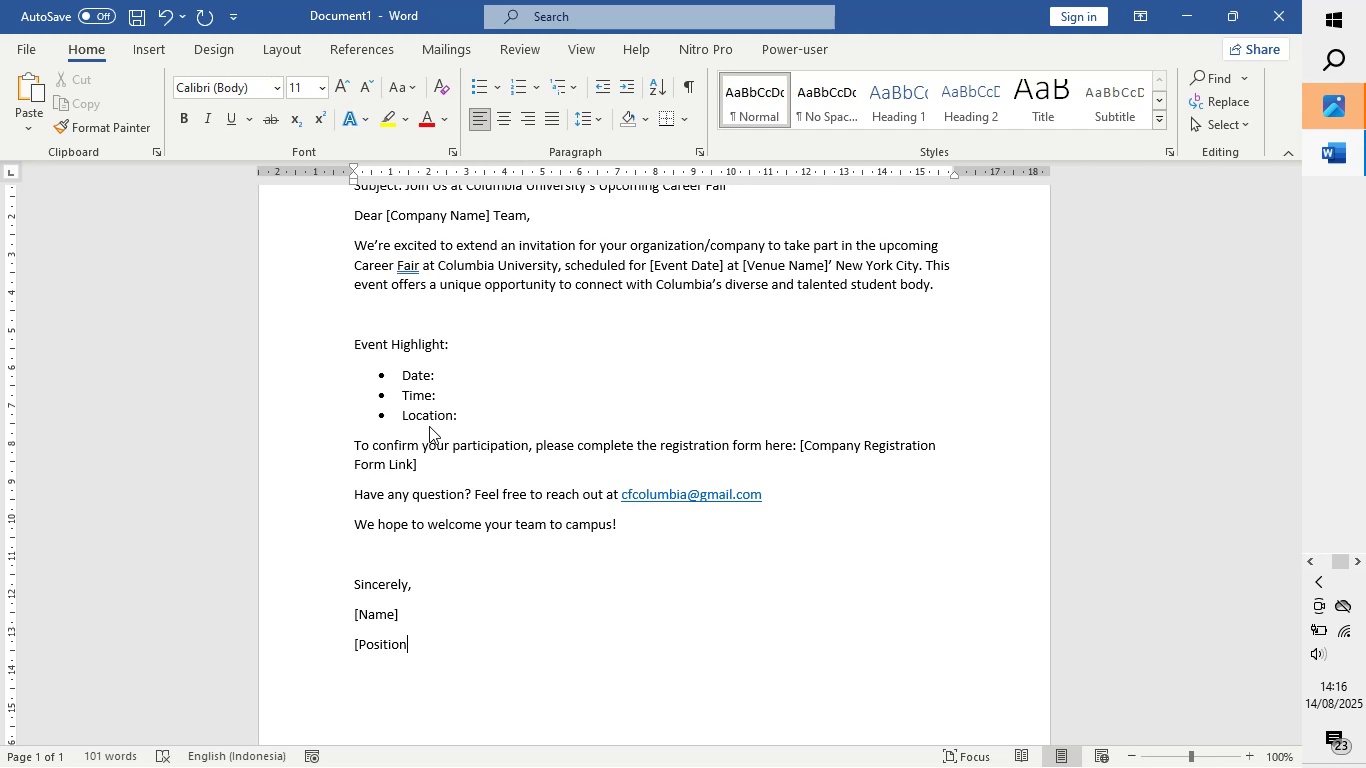 
key(Enter)
 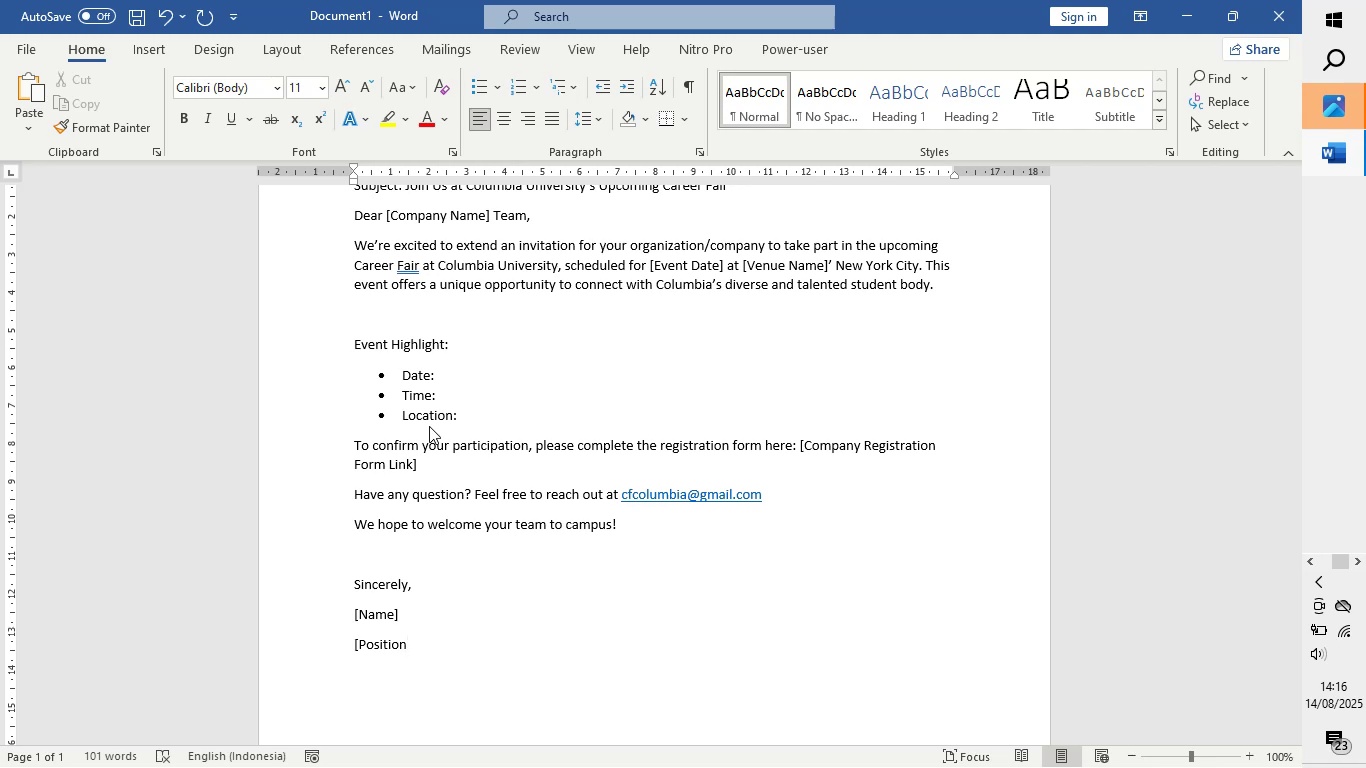 
key(Backspace)
 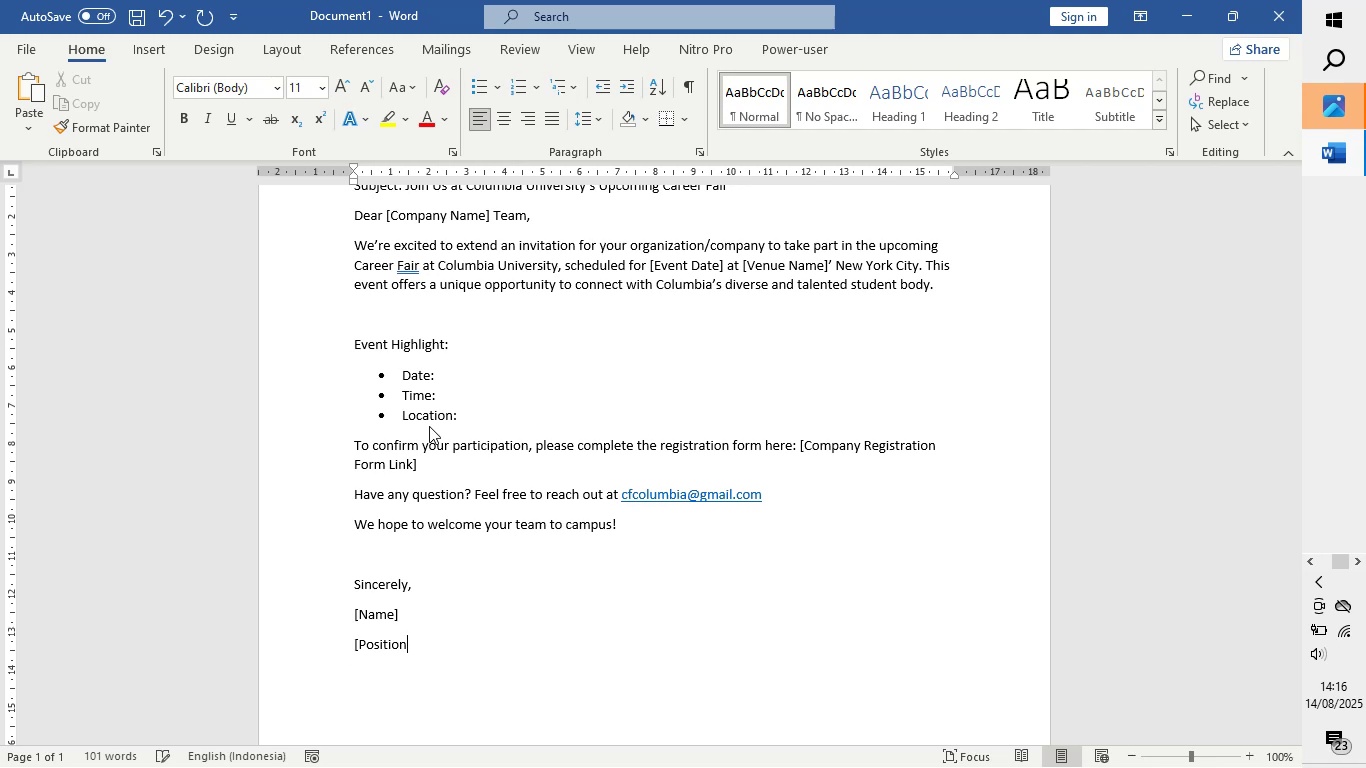 
key(BracketRight)
 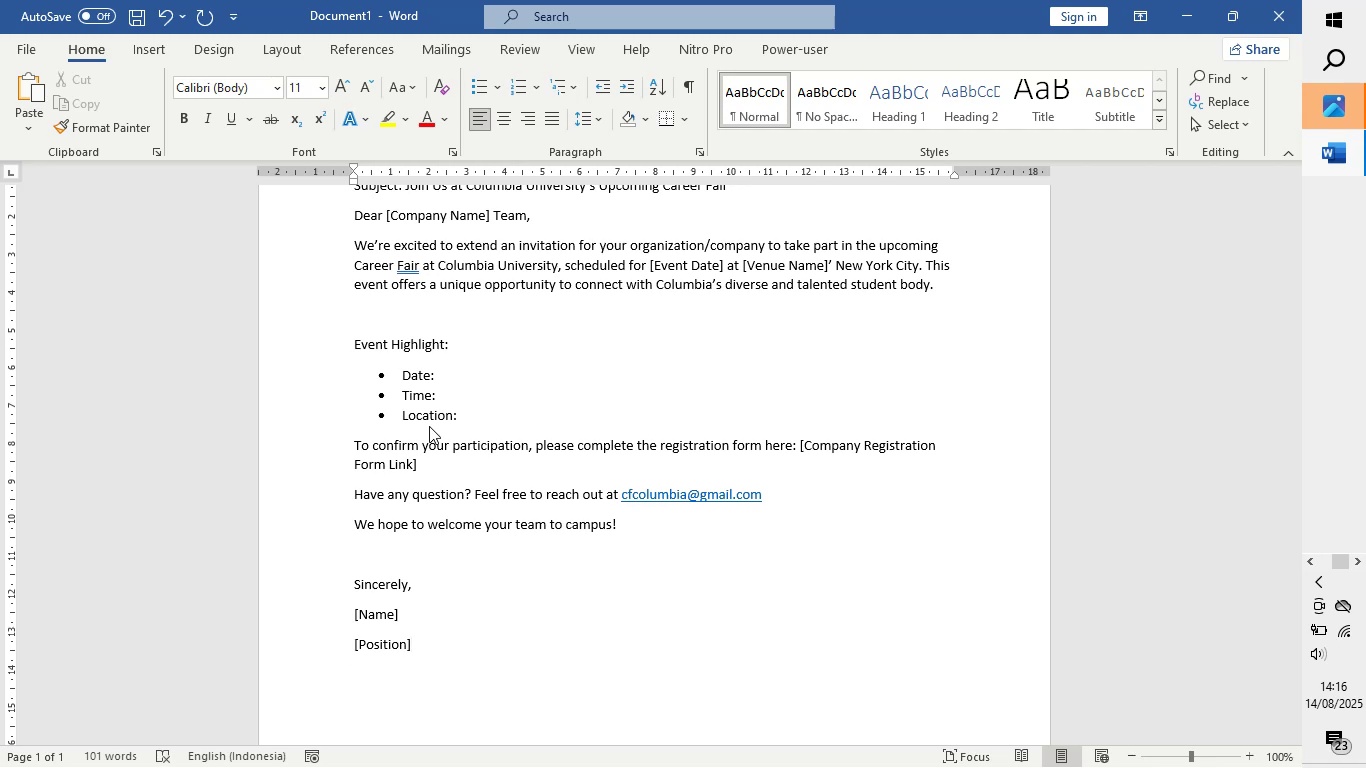 
key(Enter)
 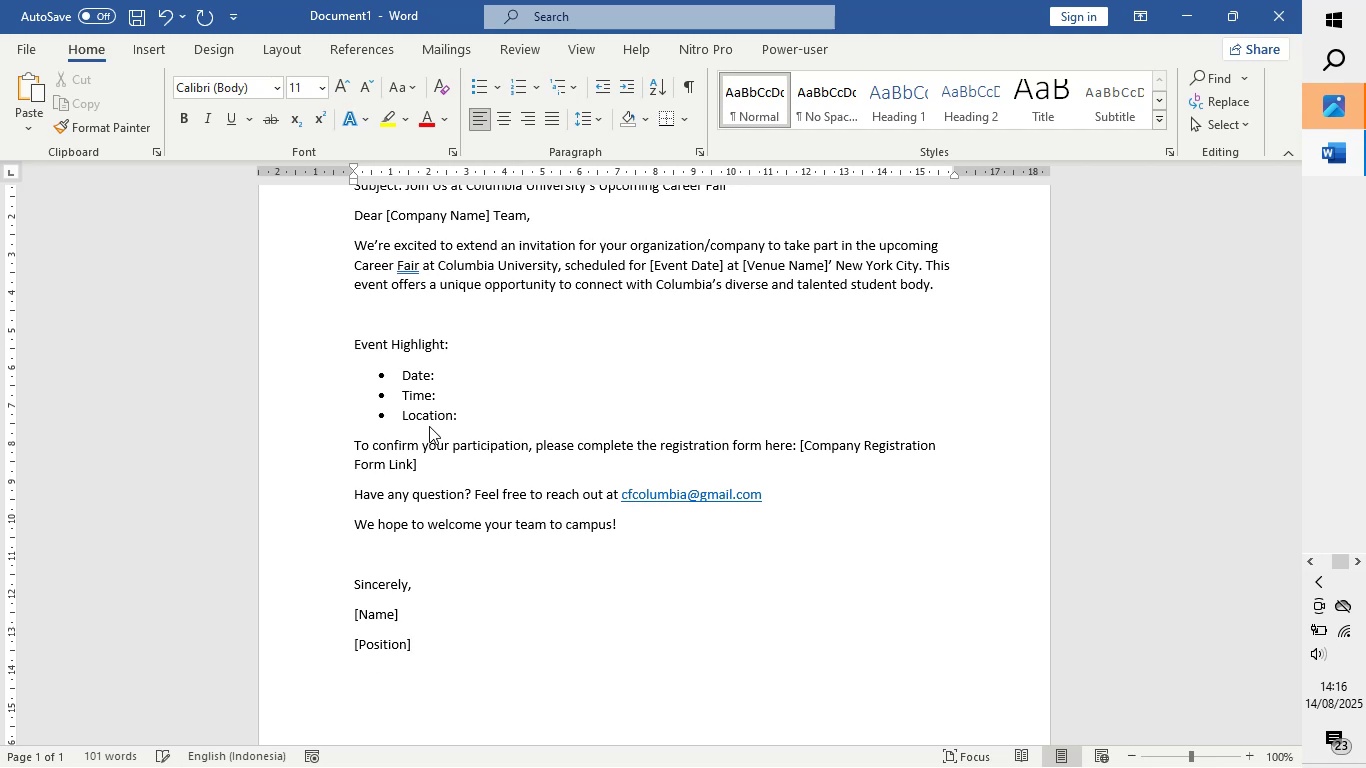 
type([Contact Ind)
key(Backspace)
type(formation])
 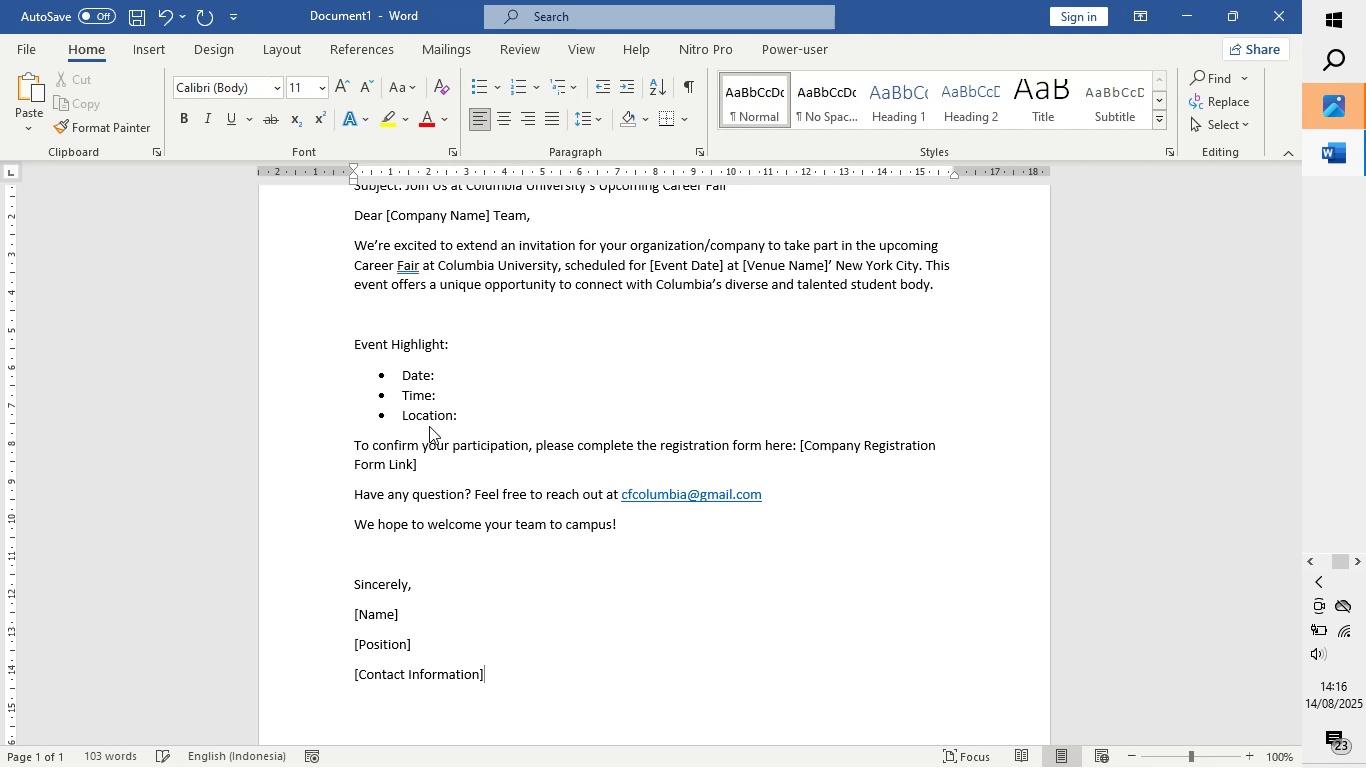 
key(Enter)
 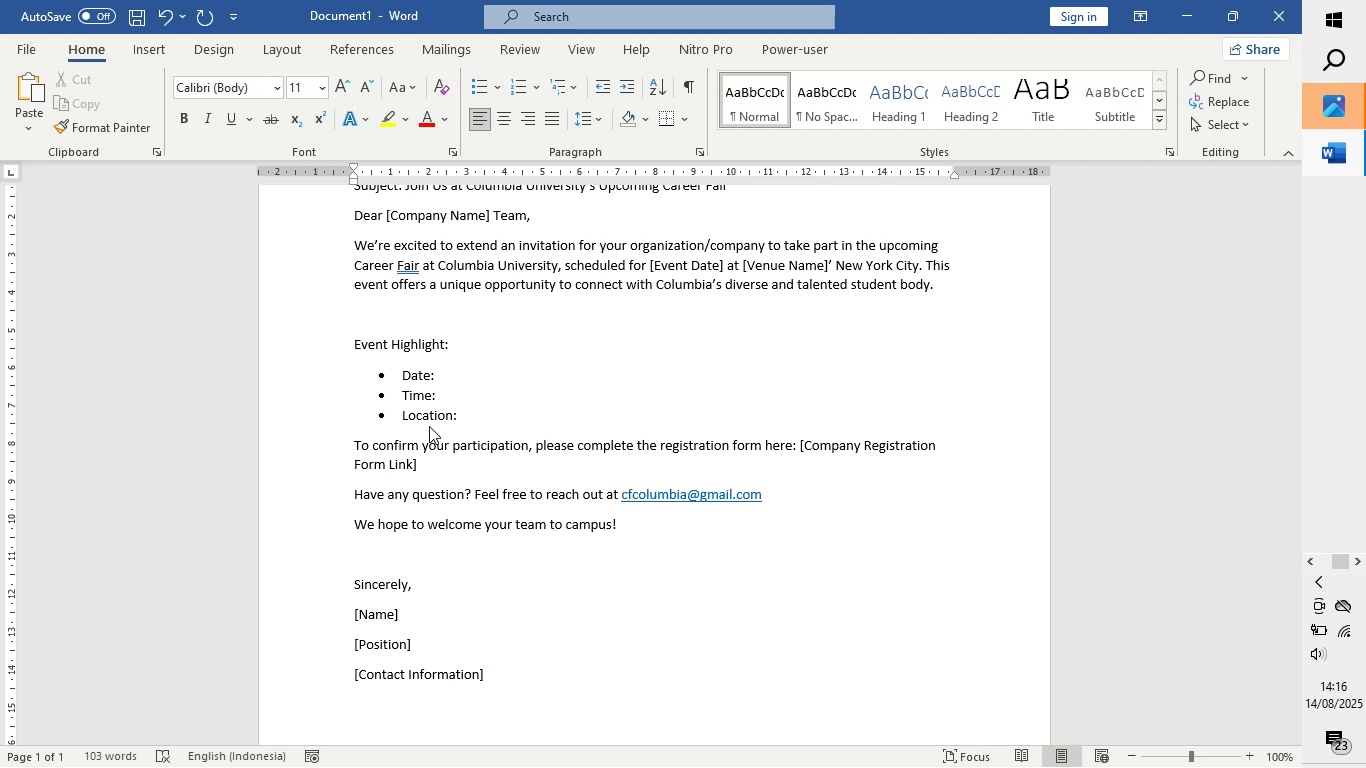 
hold_key(key=Enter, duration=0.65)
 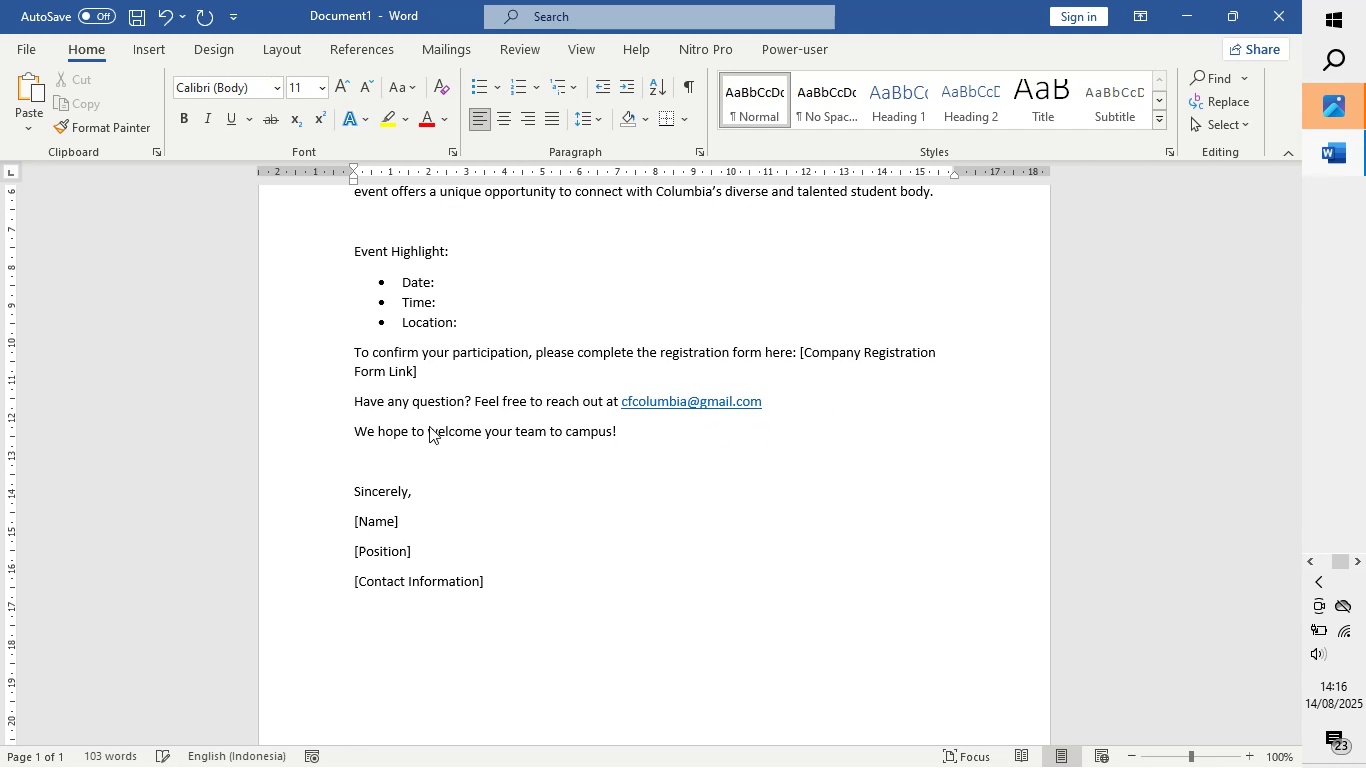 
key(Enter)
 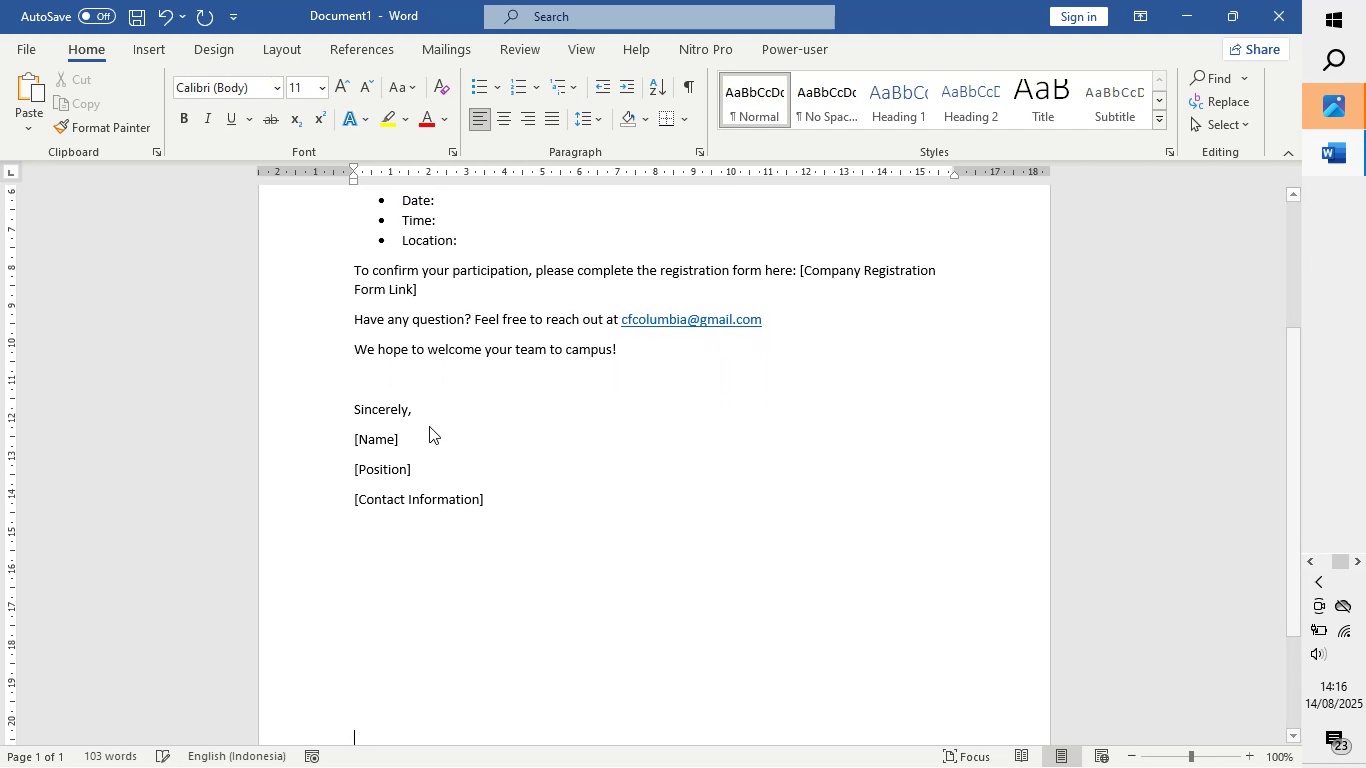 
key(Enter)
 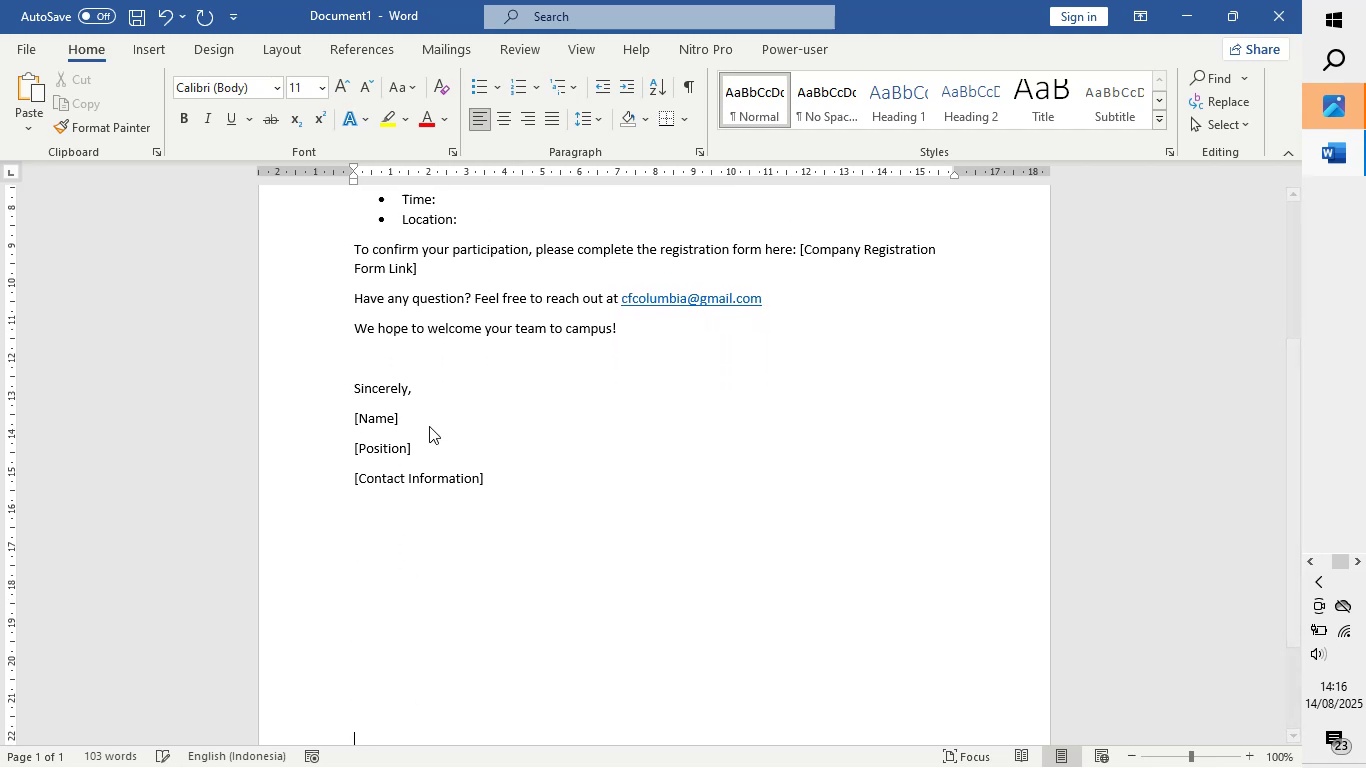 
key(Enter)
 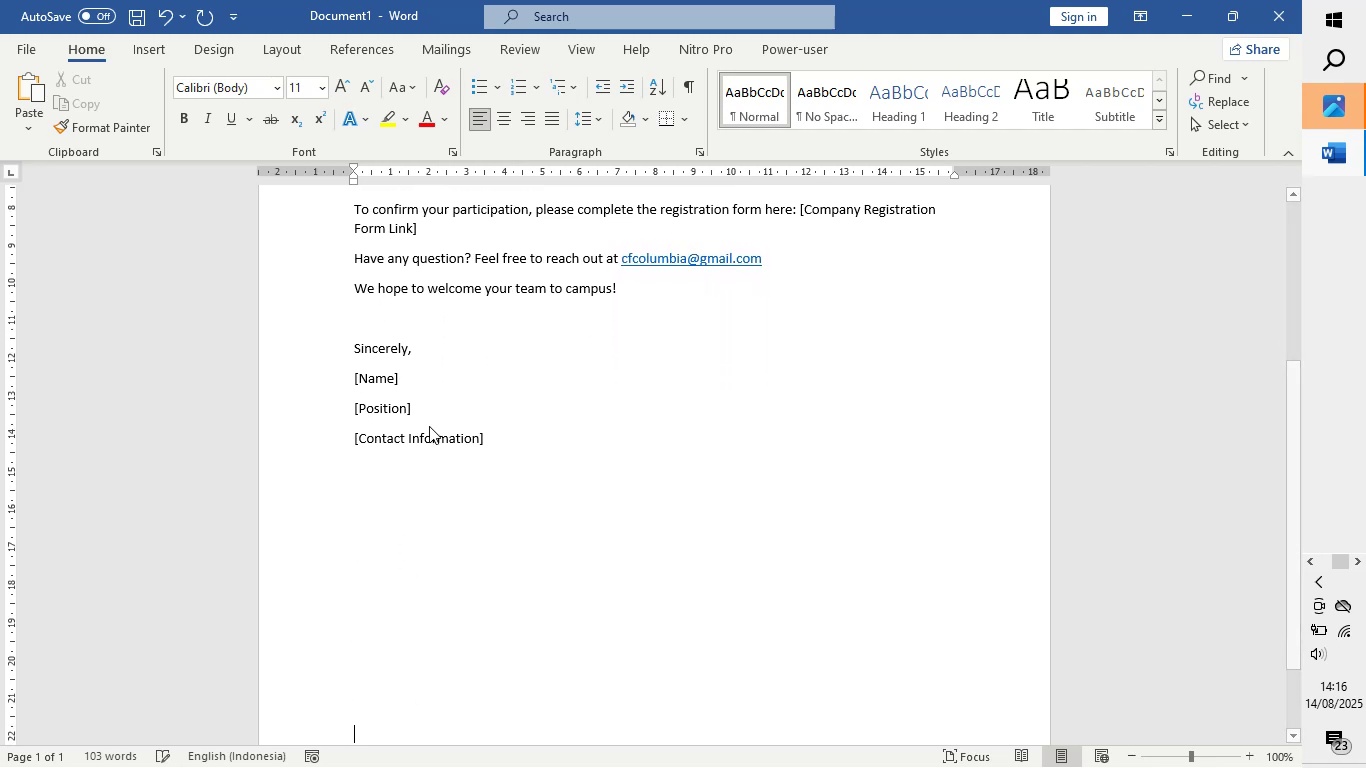 
key(Enter)
 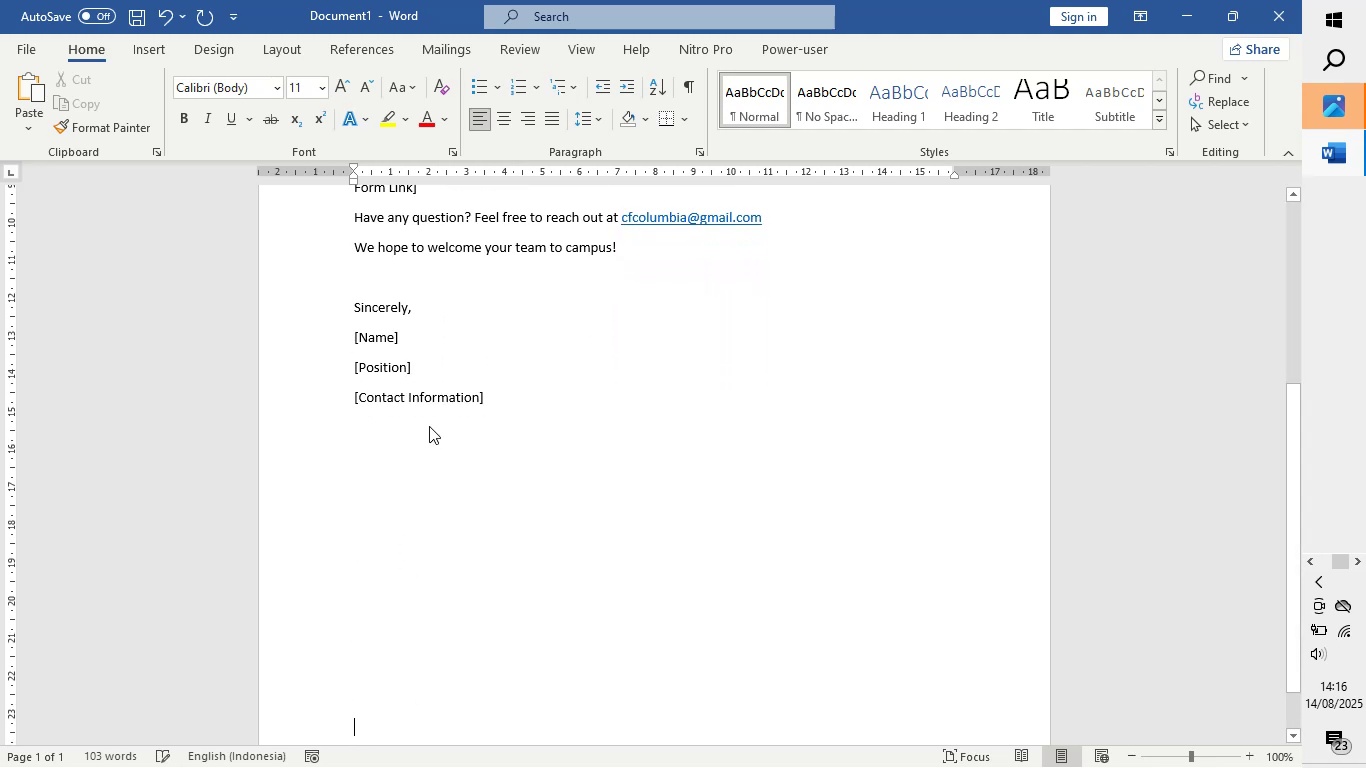 
key(Enter)
 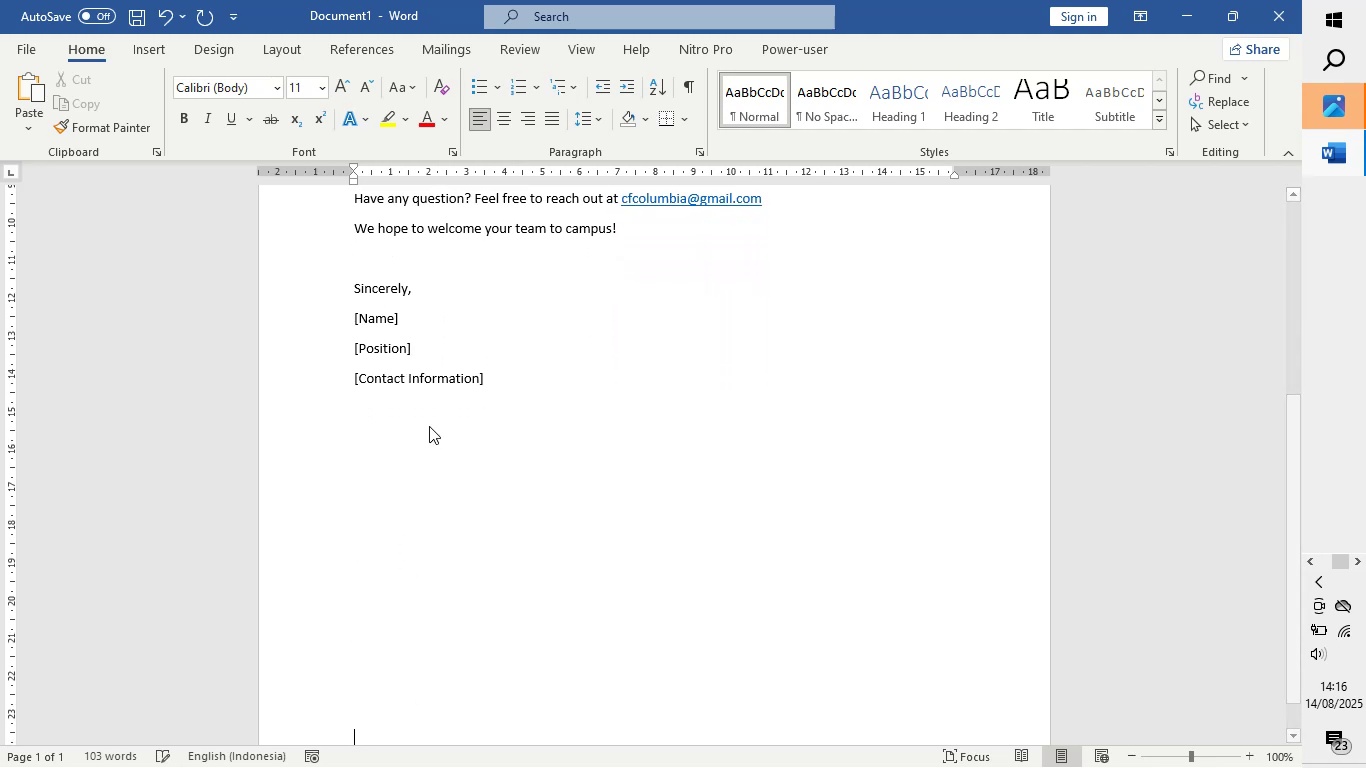 
key(Enter)
 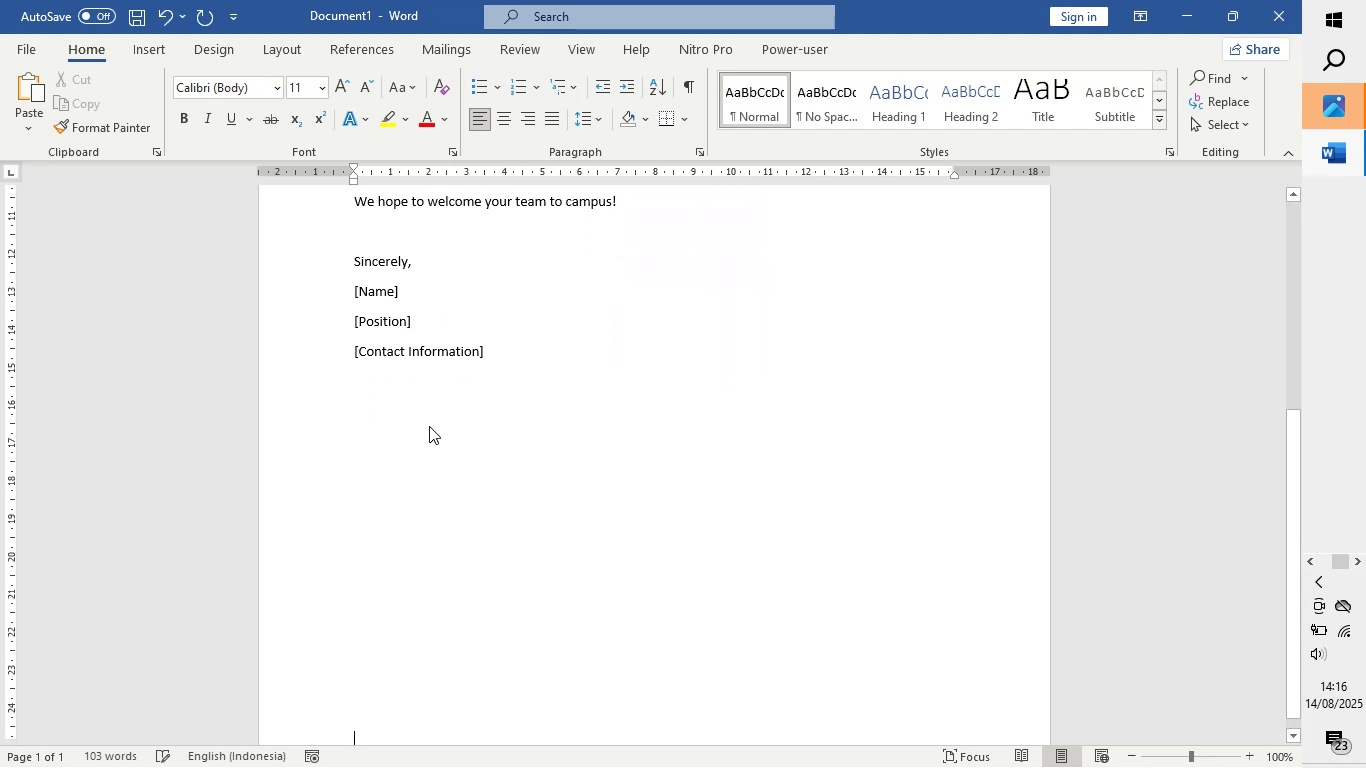 
key(Enter)
 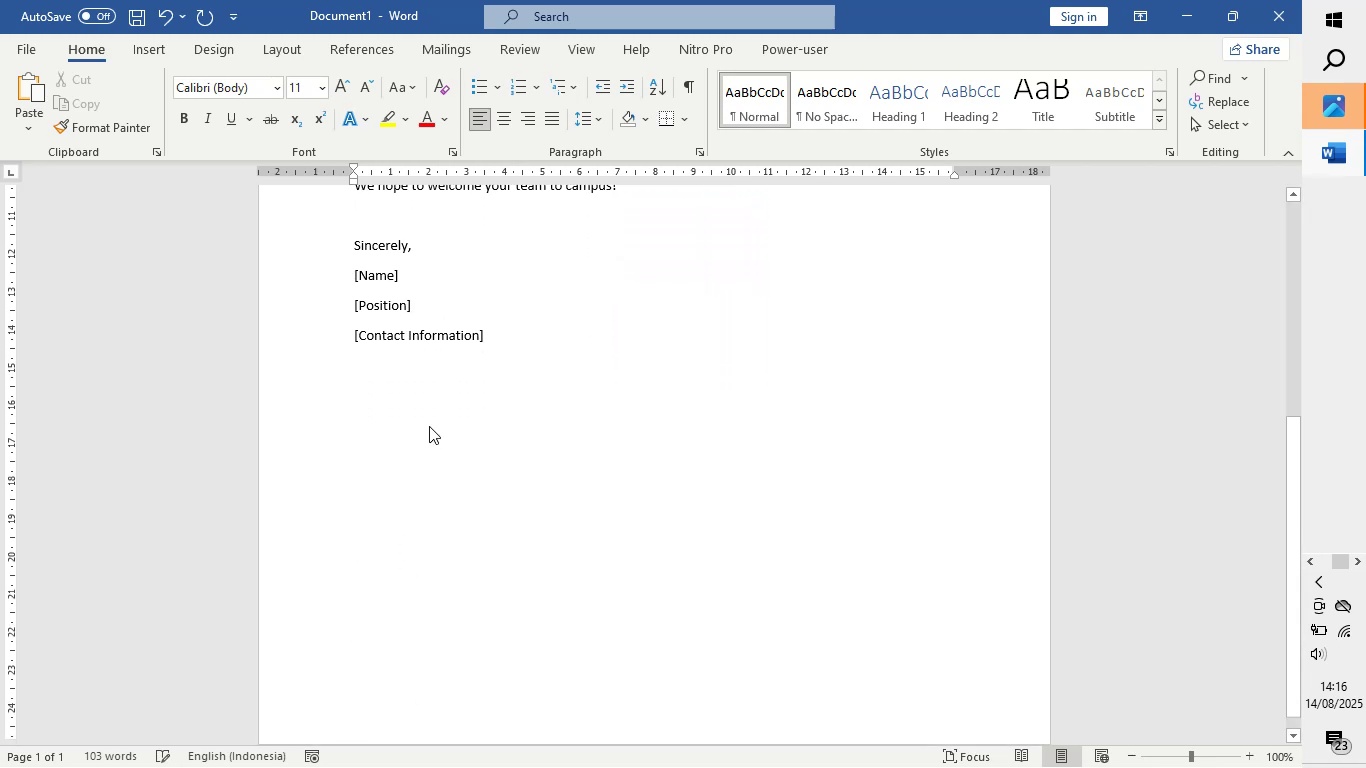 
key(Enter)
 